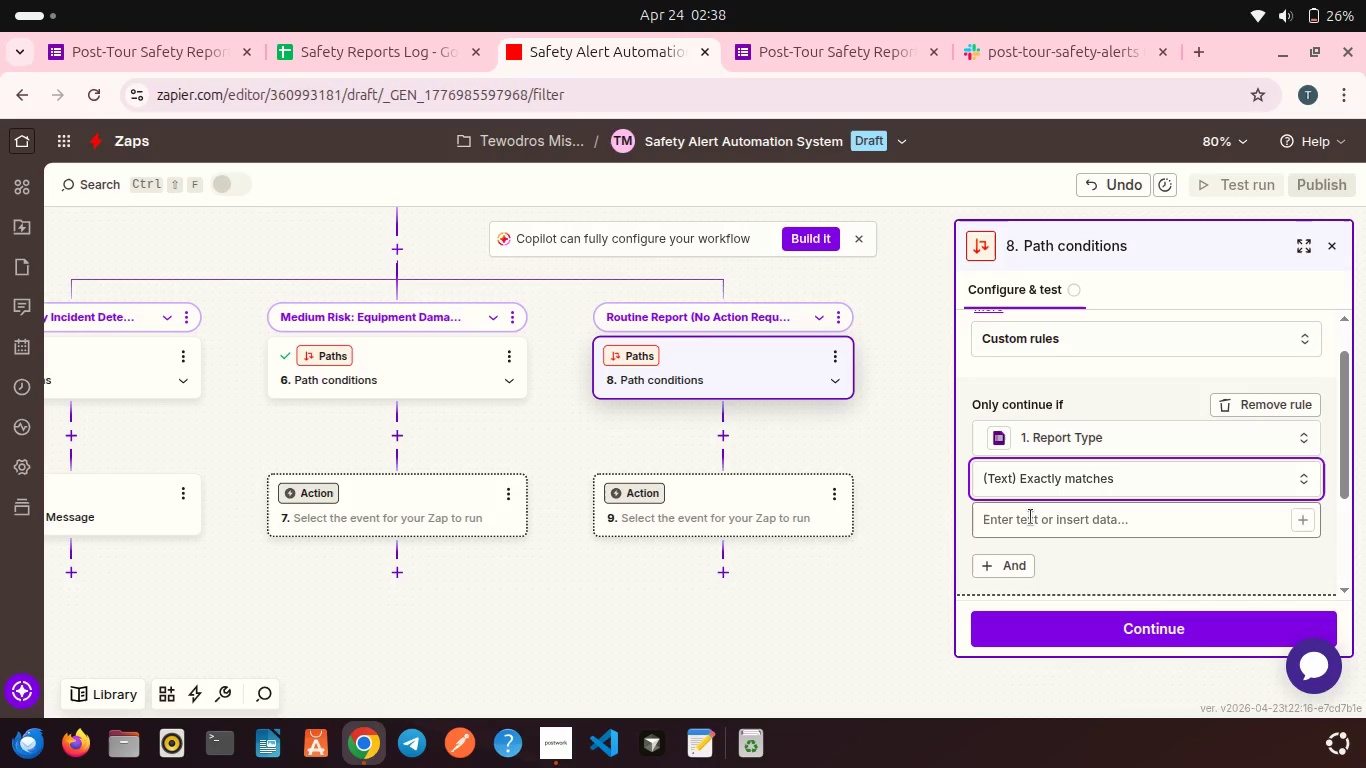 
left_click([1031, 517])
 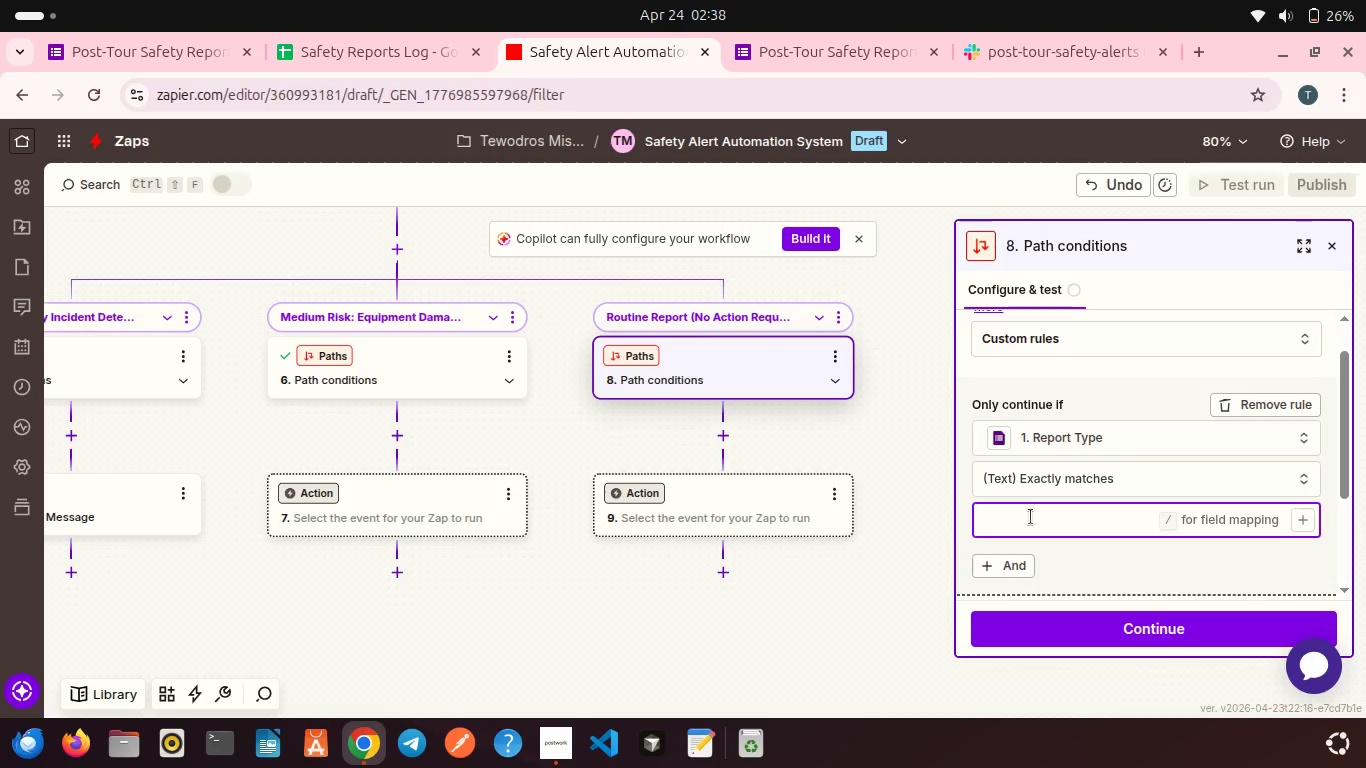 
type(All Clear)
 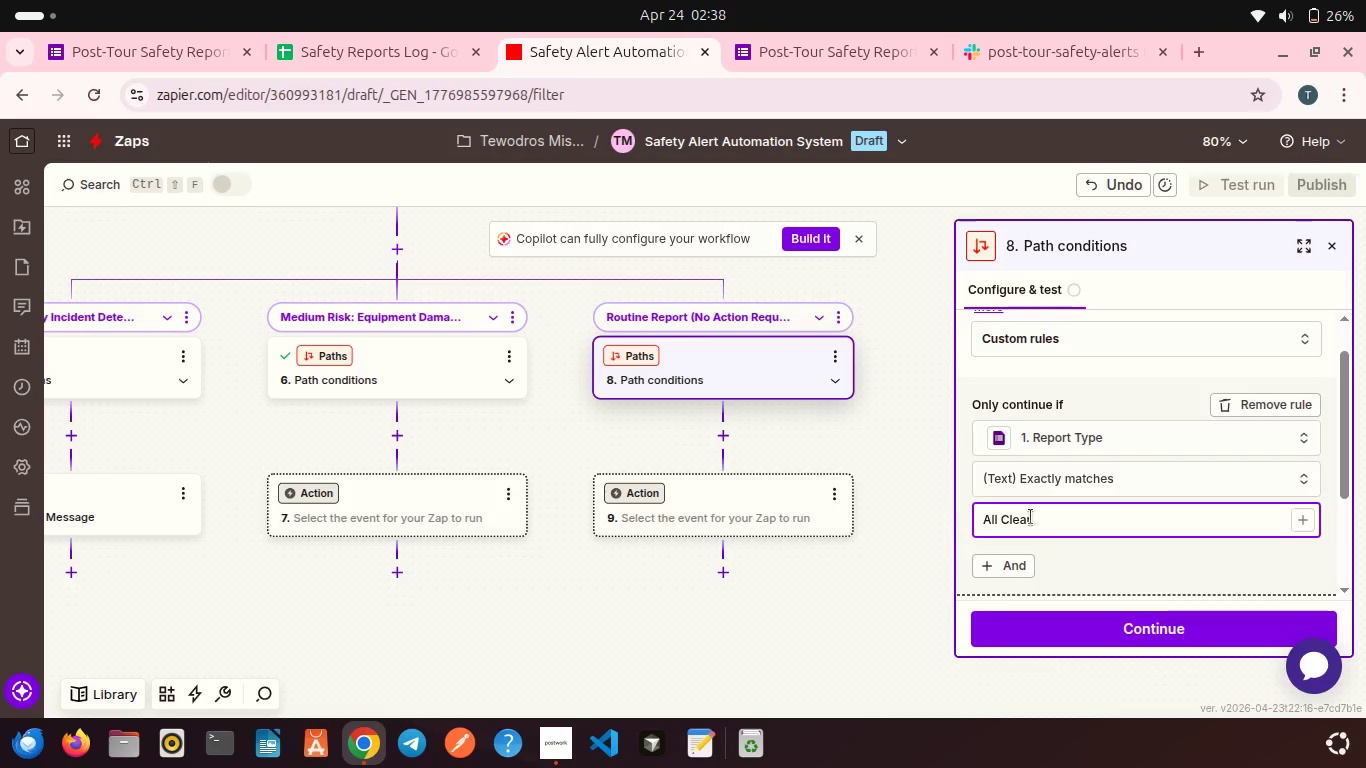 
scroll: coordinate [1123, 549], scroll_direction: down, amount: 8.0
 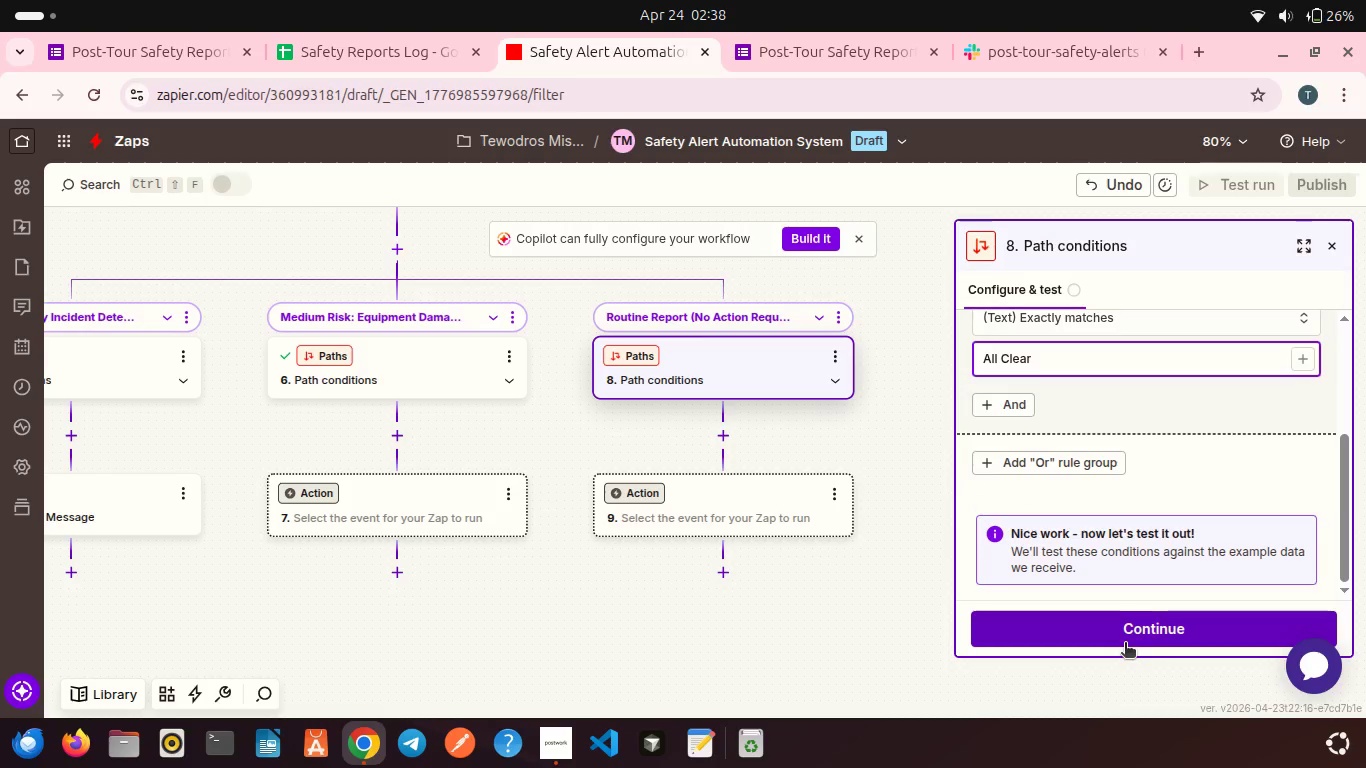 
left_click([1125, 644])
 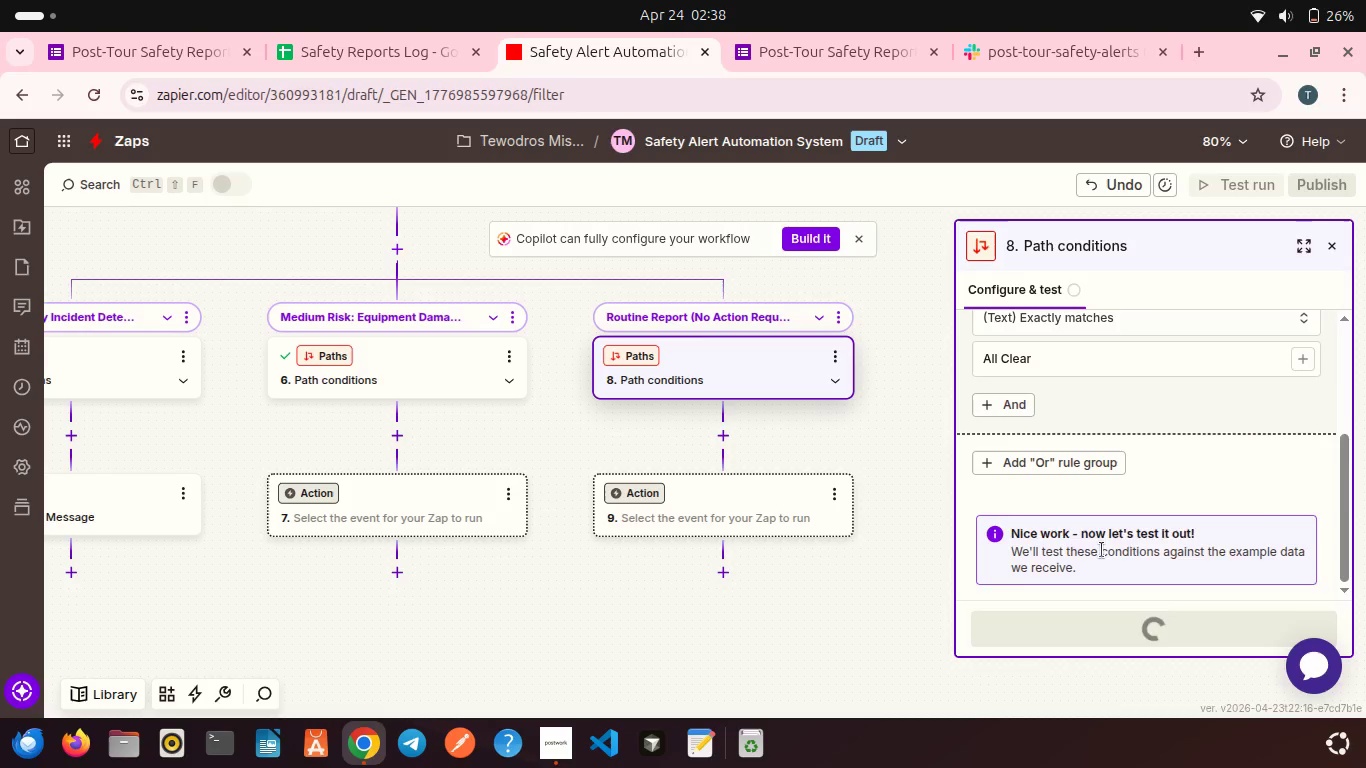 
scroll: coordinate [1102, 550], scroll_direction: down, amount: 10.0
 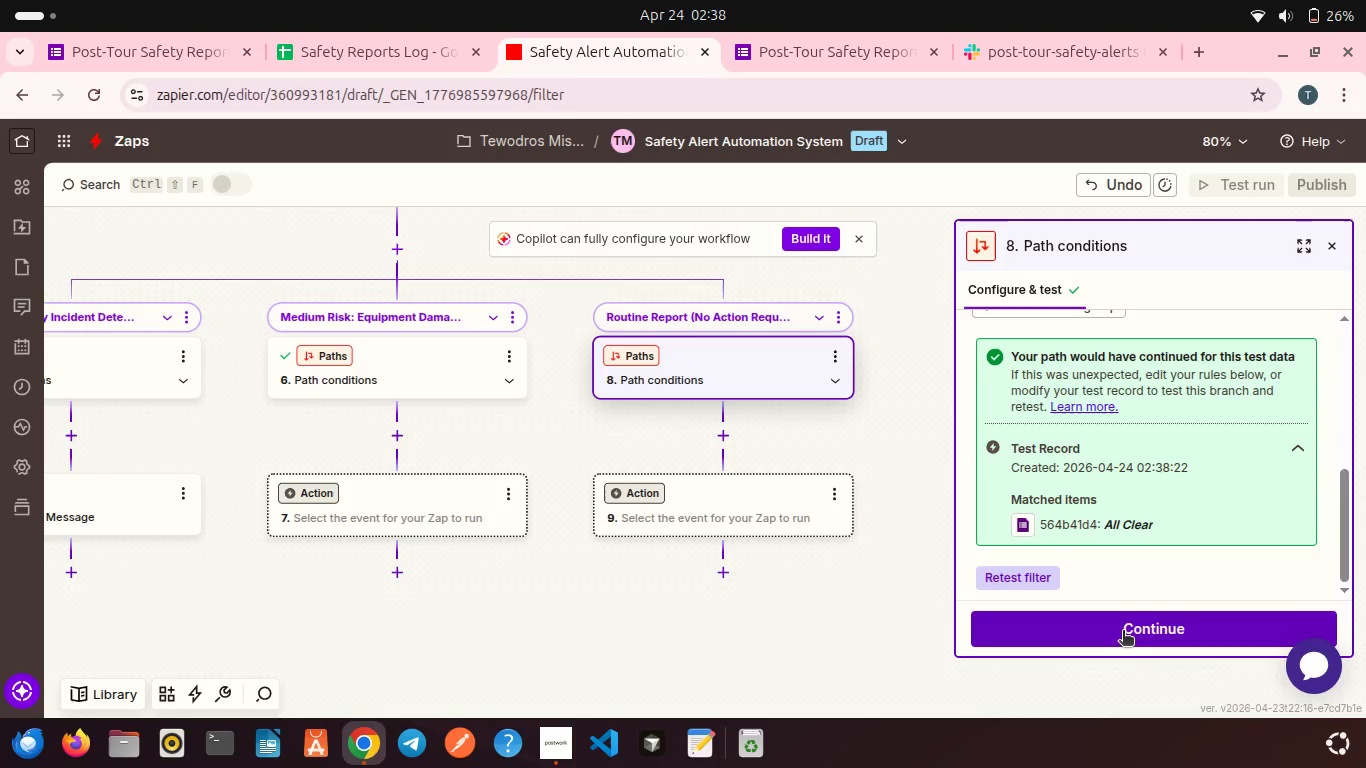 
left_click([1123, 632])
 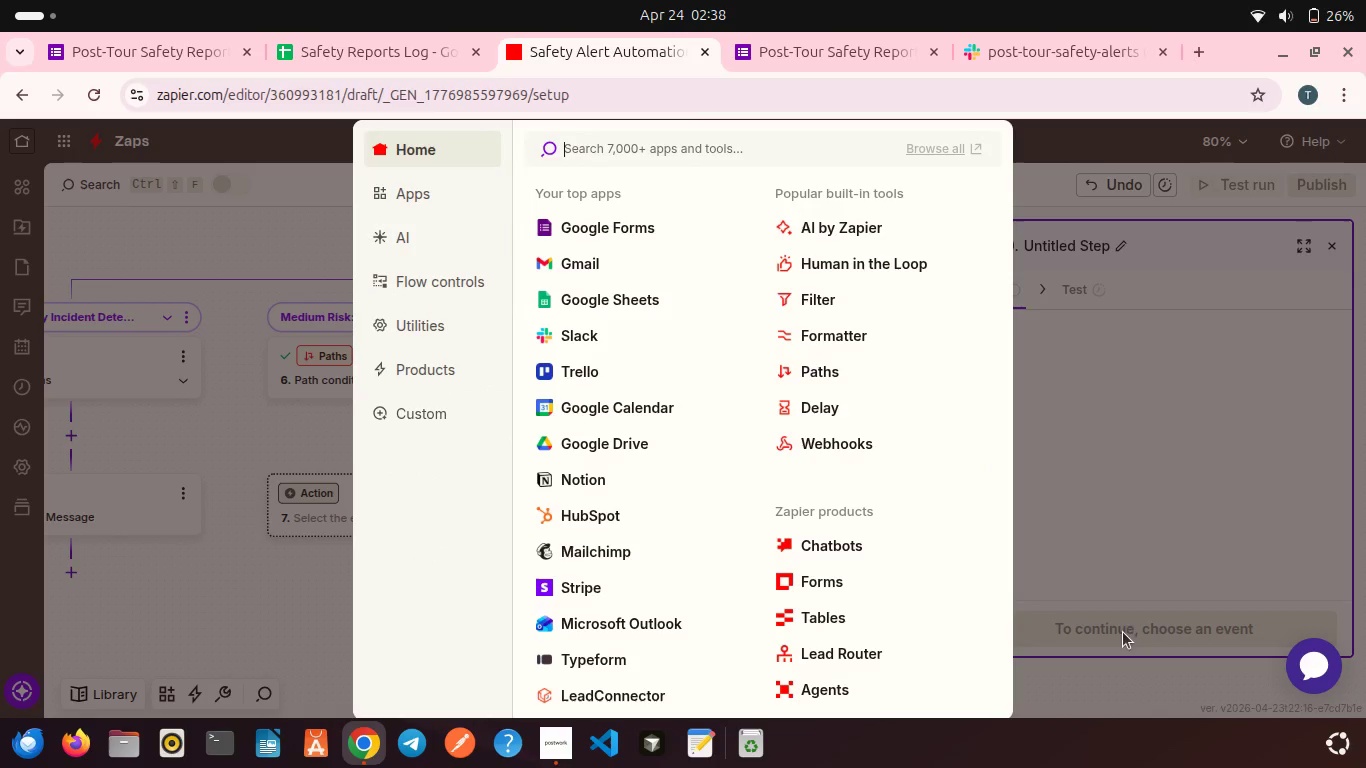 
wait(5.05)
 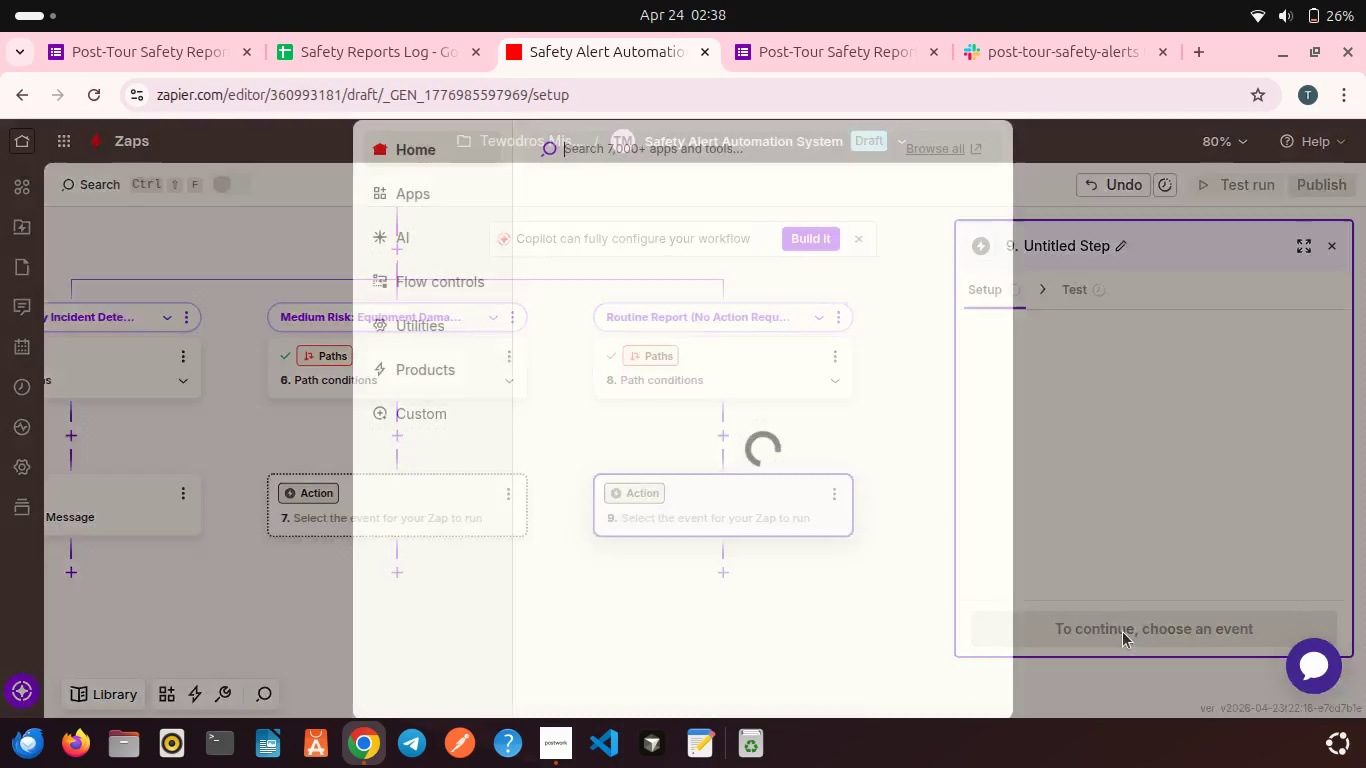 
left_click([563, 335])
 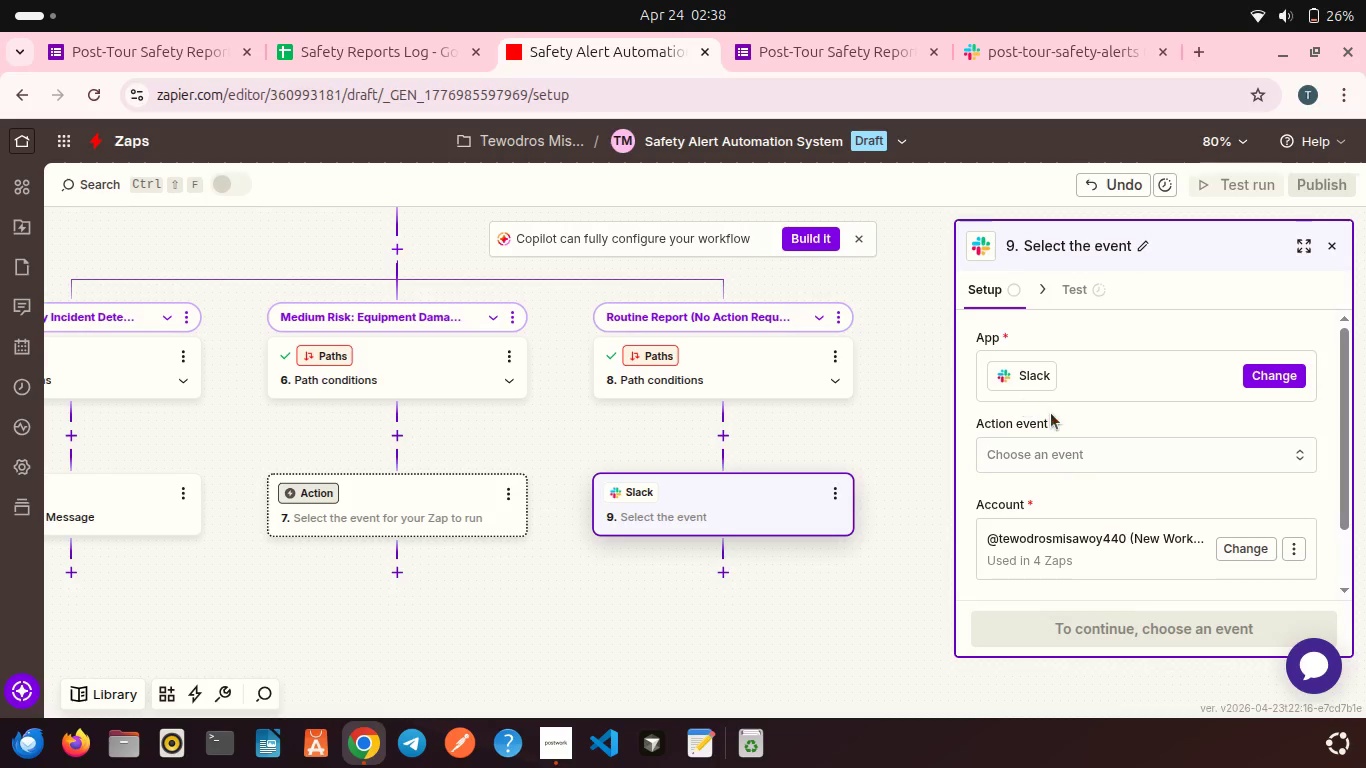 
scroll: coordinate [1051, 413], scroll_direction: down, amount: 4.0
 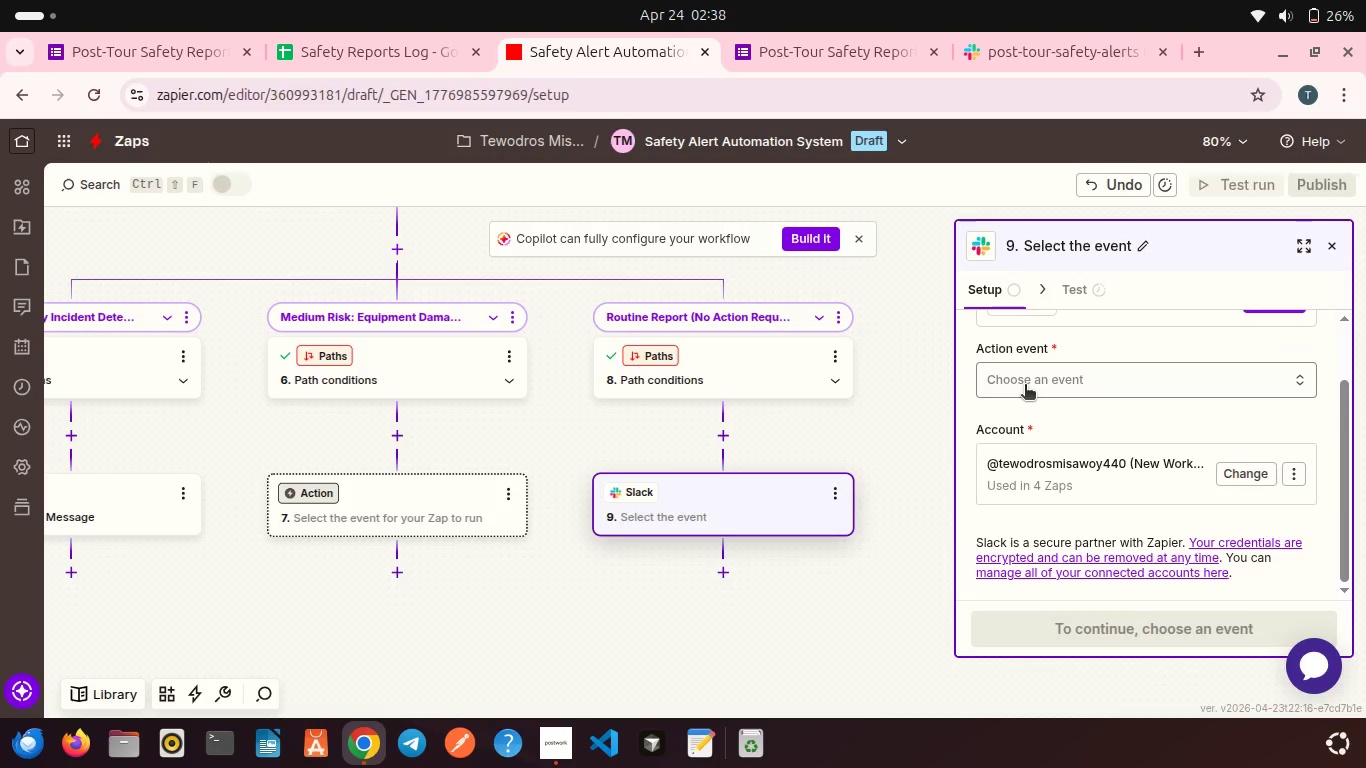 
left_click([1025, 386])
 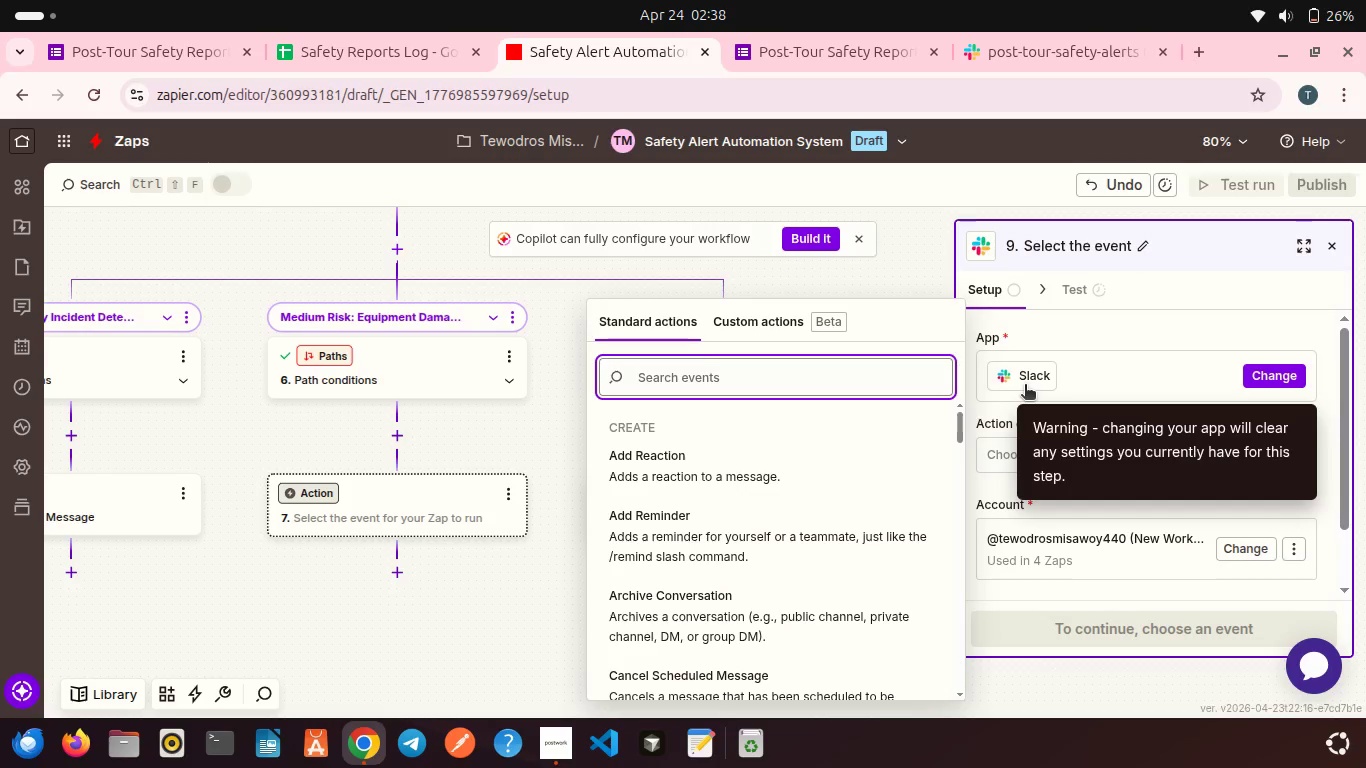 
type(send)
 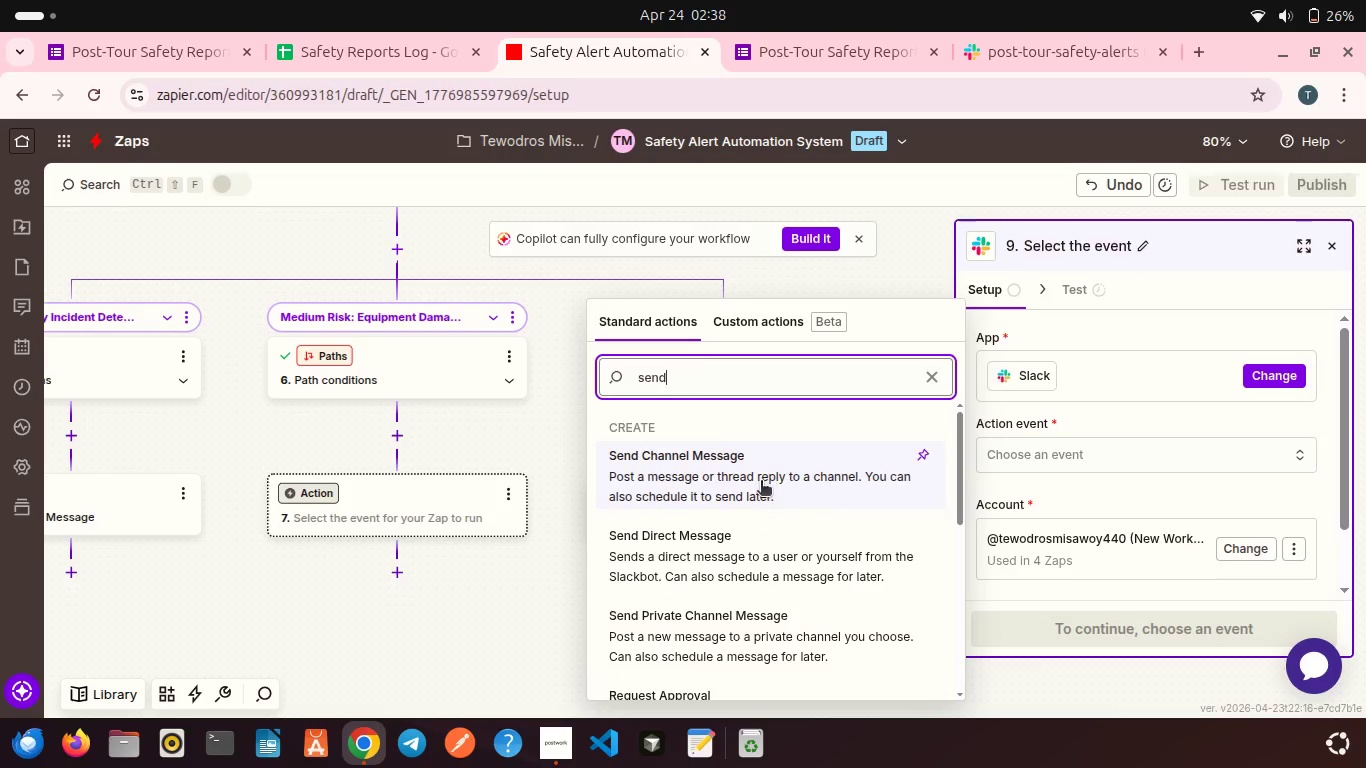 
left_click([760, 482])
 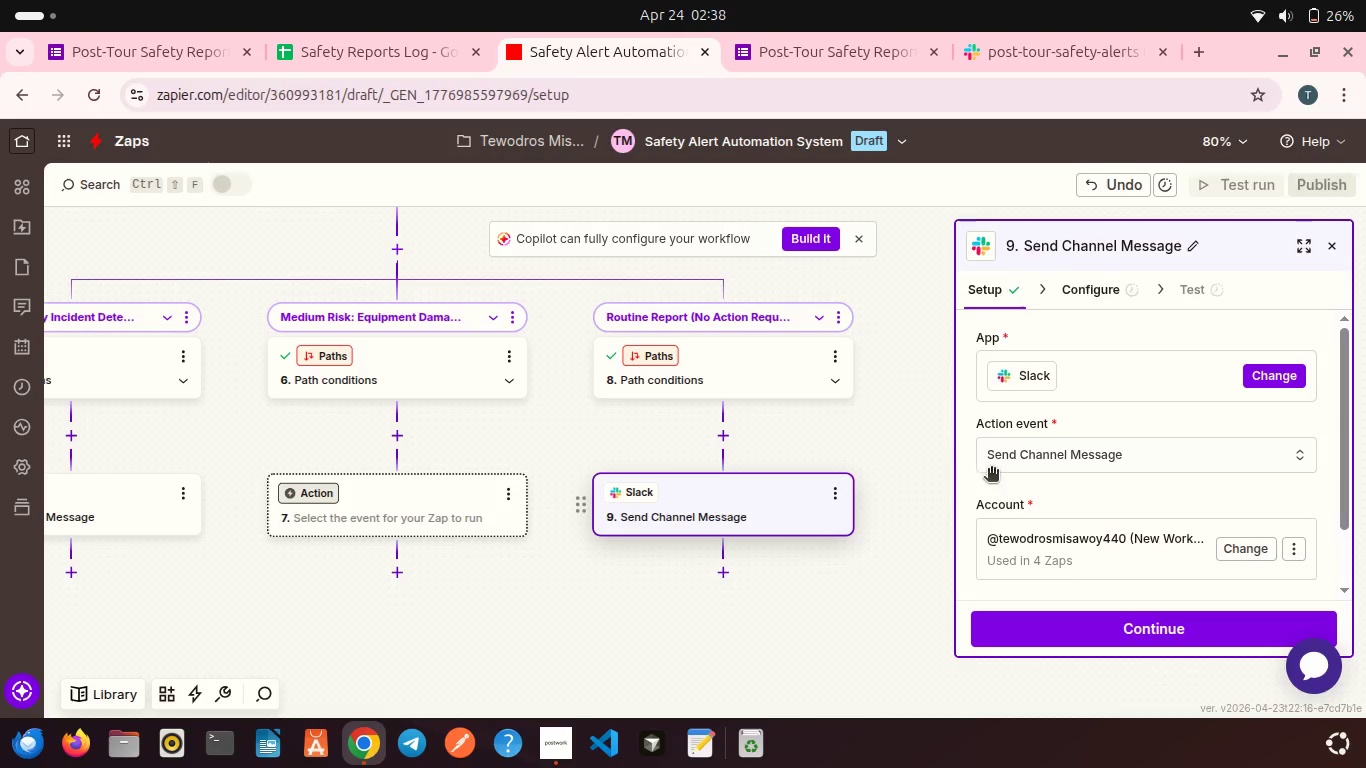 
scroll: coordinate [1017, 533], scroll_direction: down, amount: 10.0
 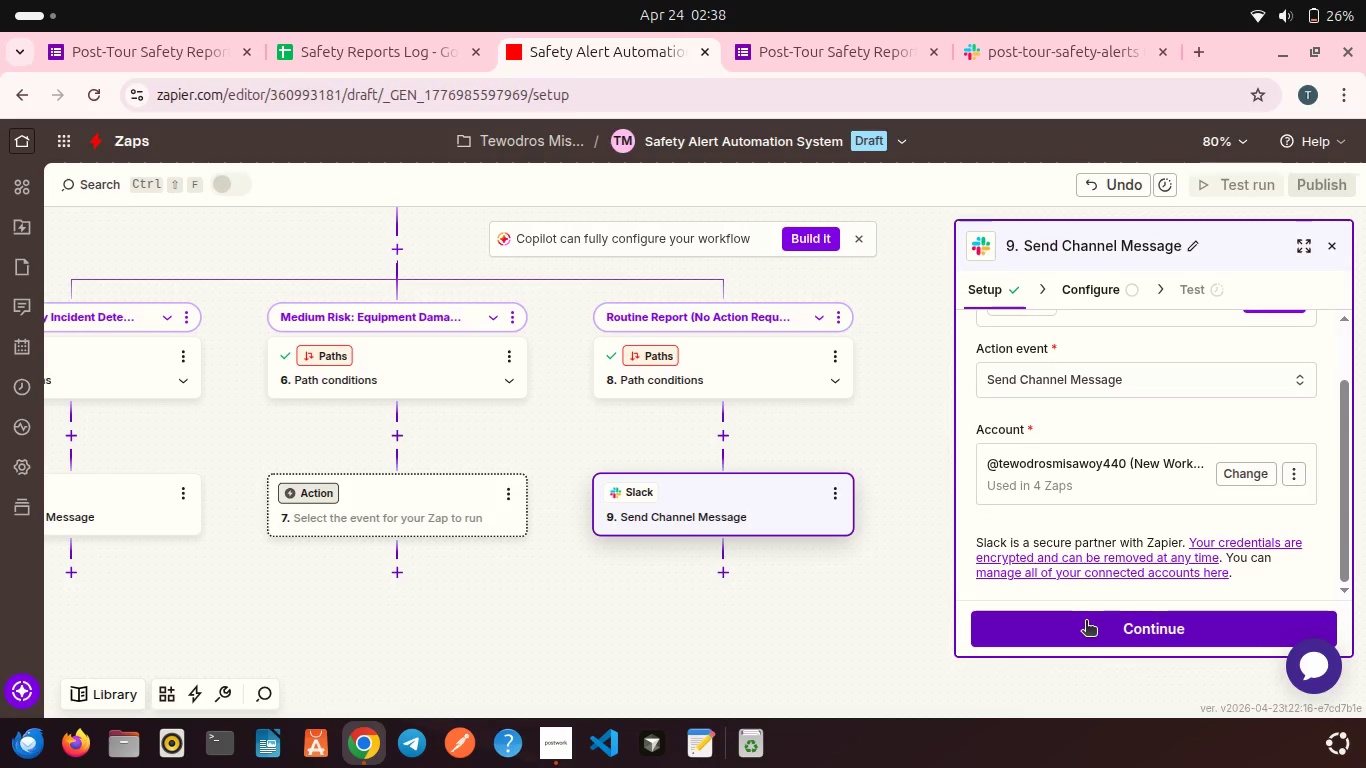 
left_click([1086, 622])
 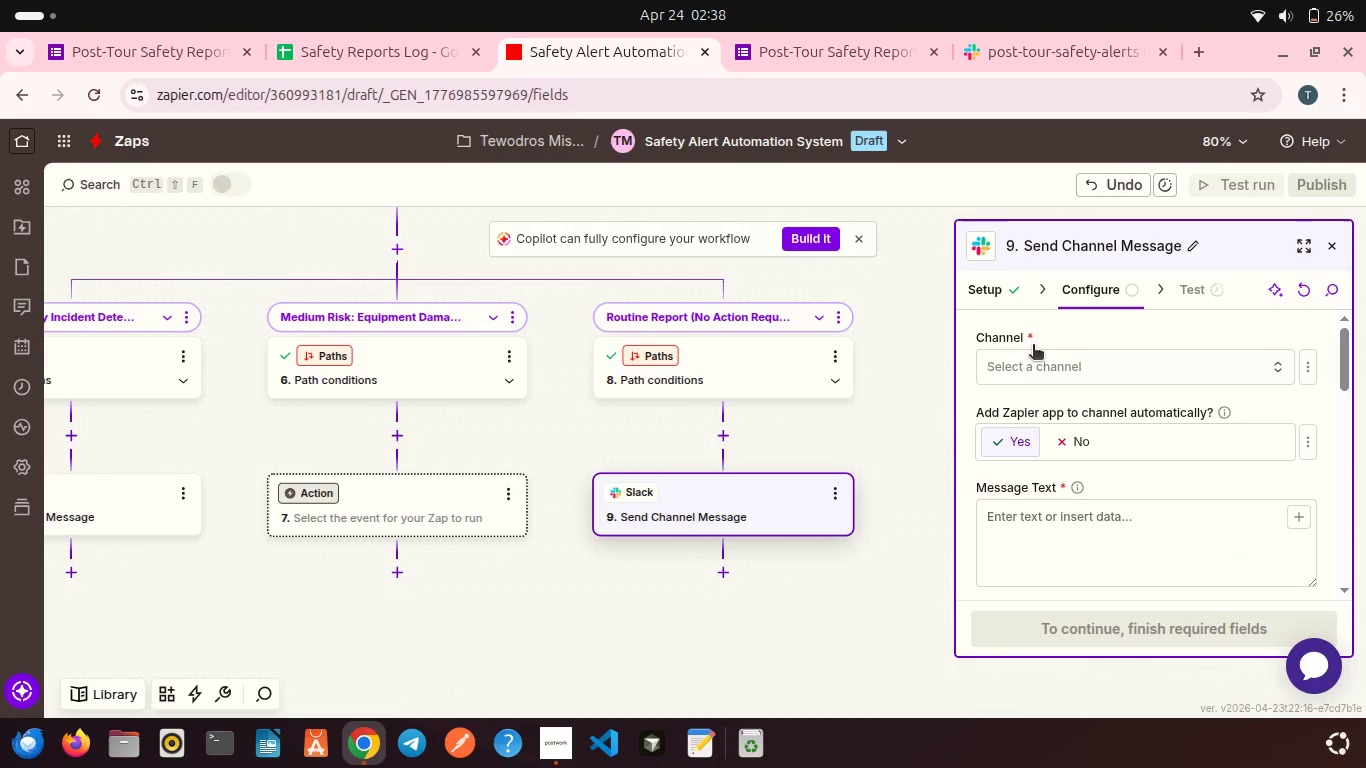 
left_click([1032, 366])
 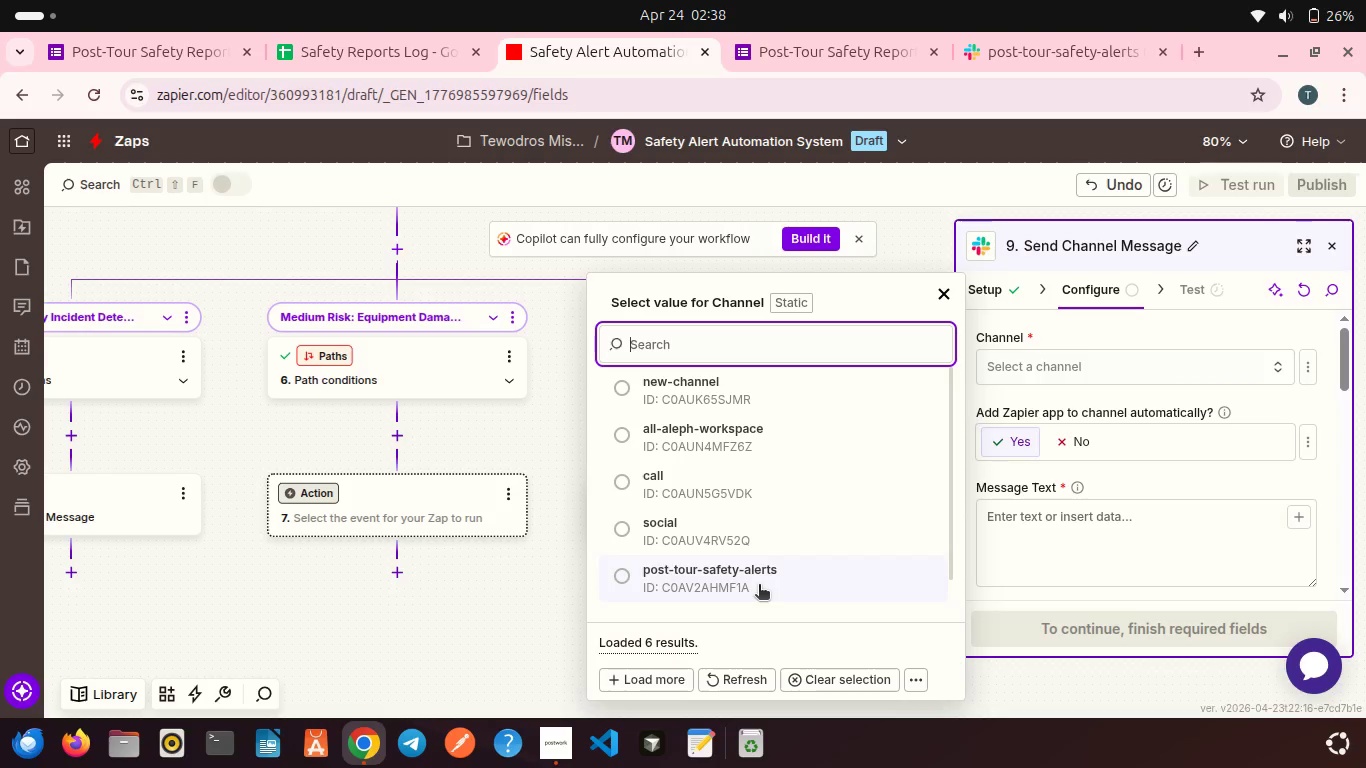 
wait(11.78)
 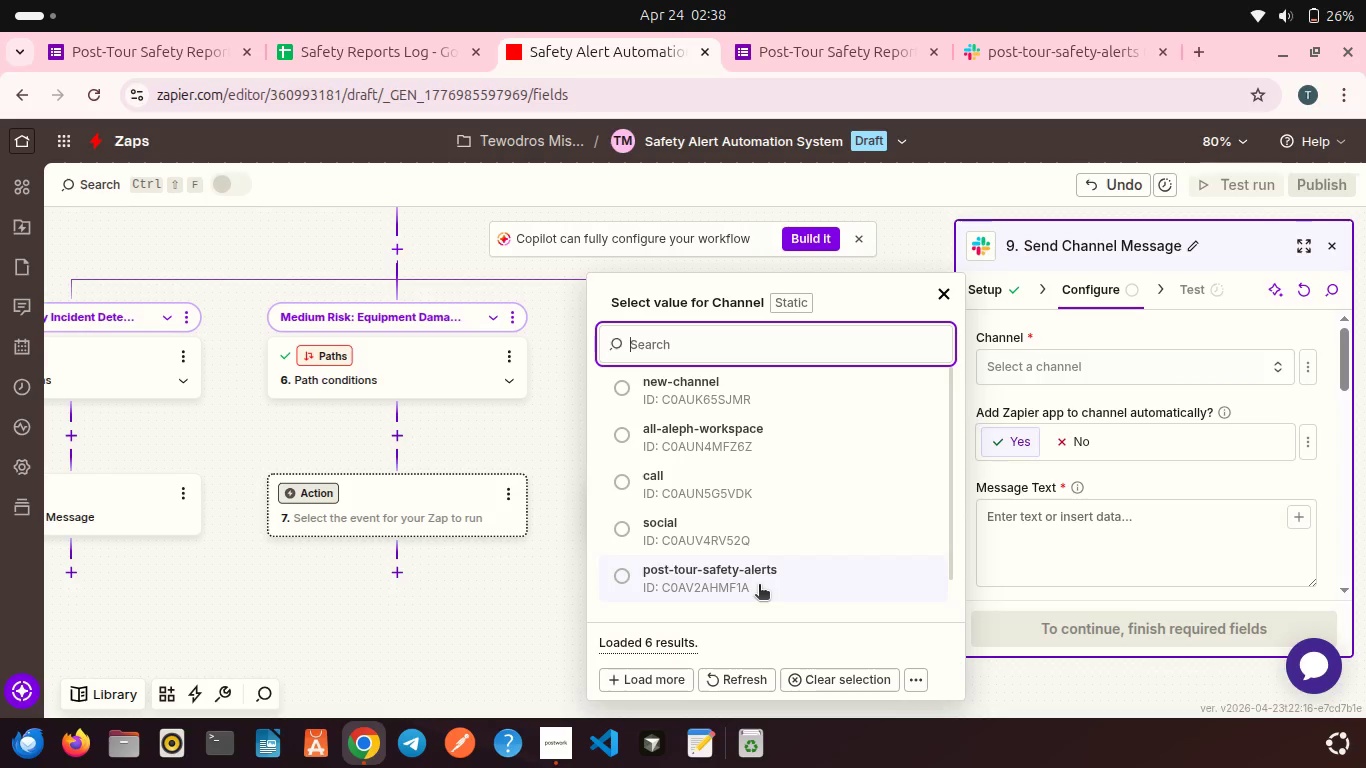 
left_click([759, 586])
 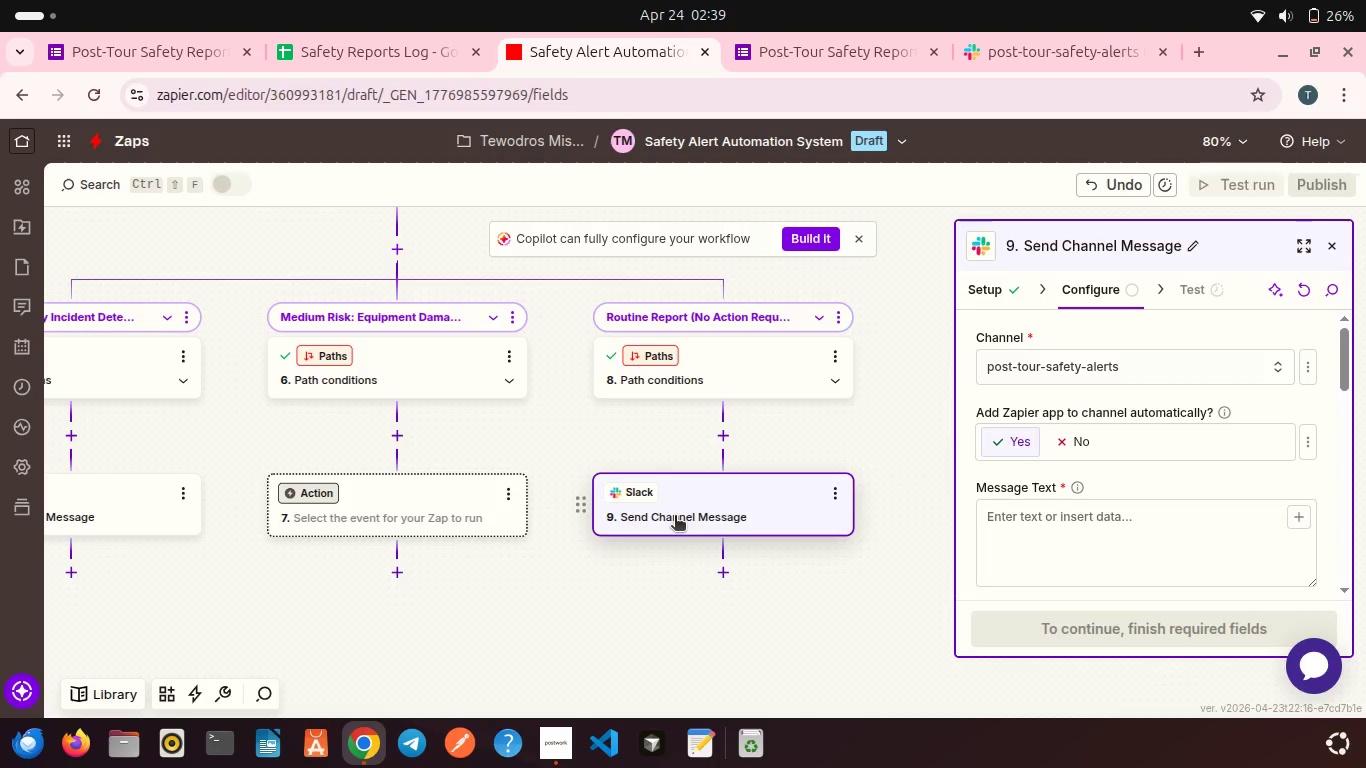 
wait(8.56)
 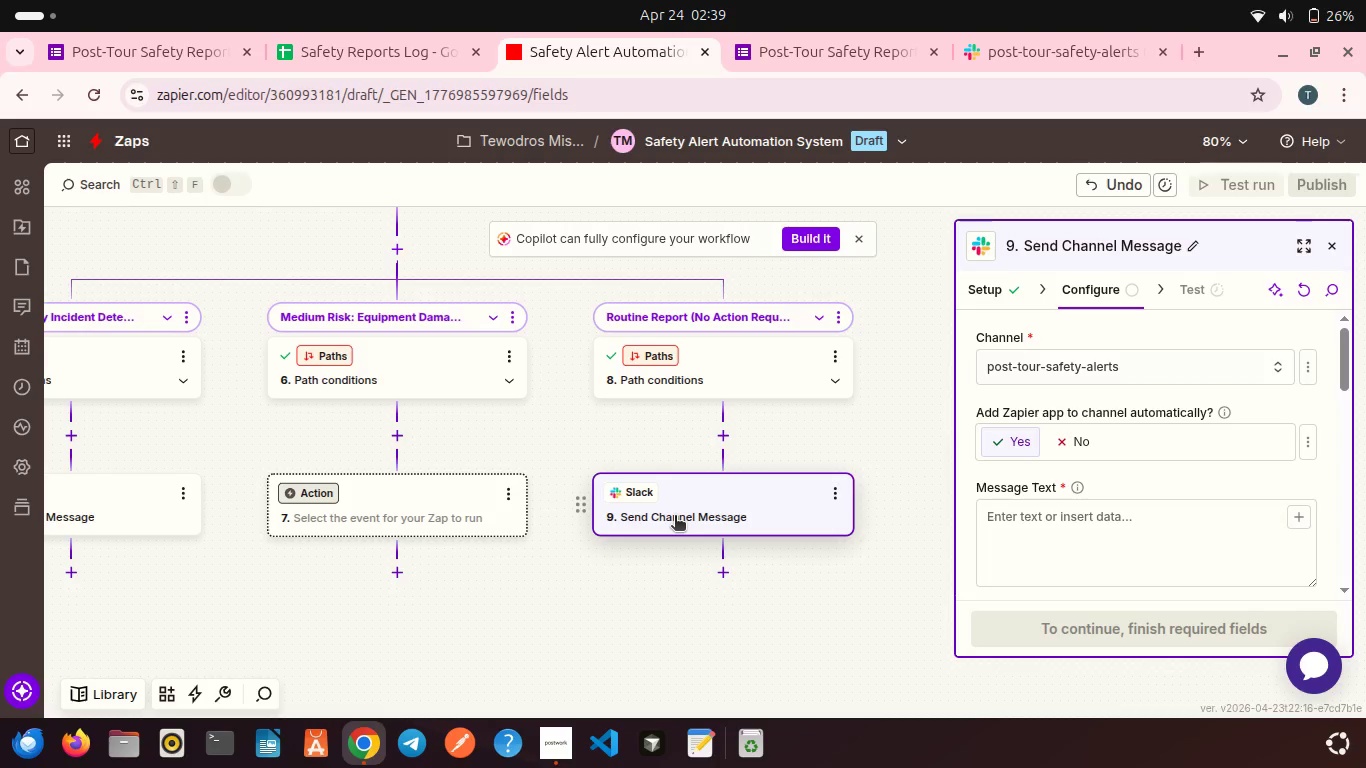 
scroll: coordinate [653, 501], scroll_direction: up, amount: 4.0
 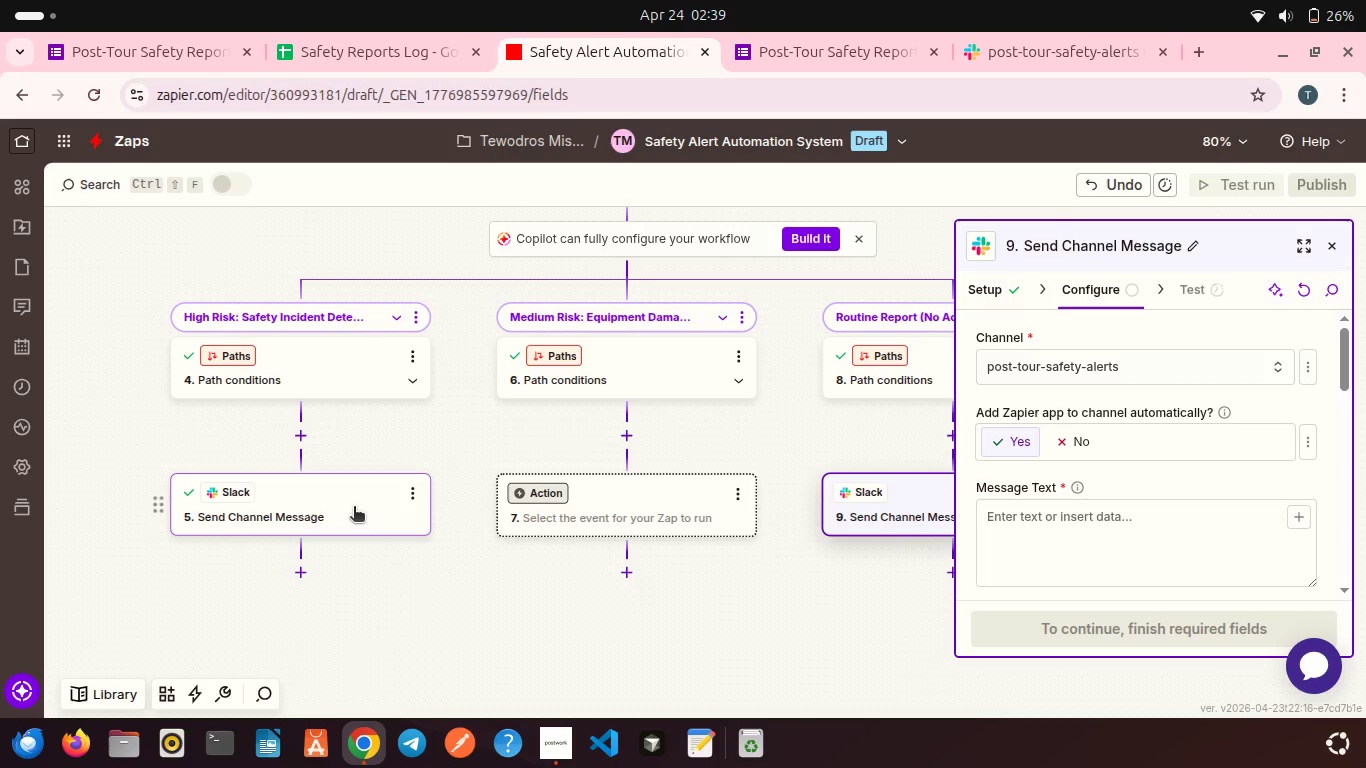 
left_click([354, 508])
 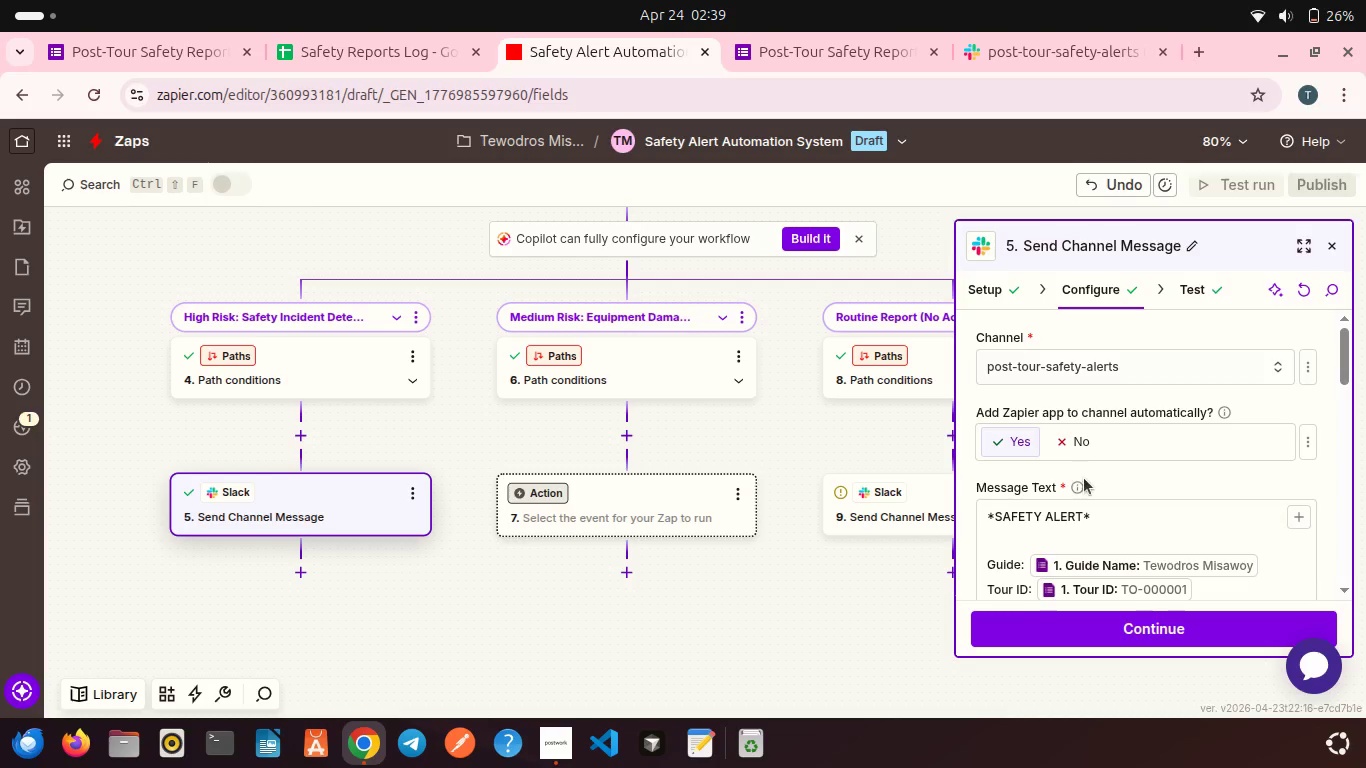 
wait(8.59)
 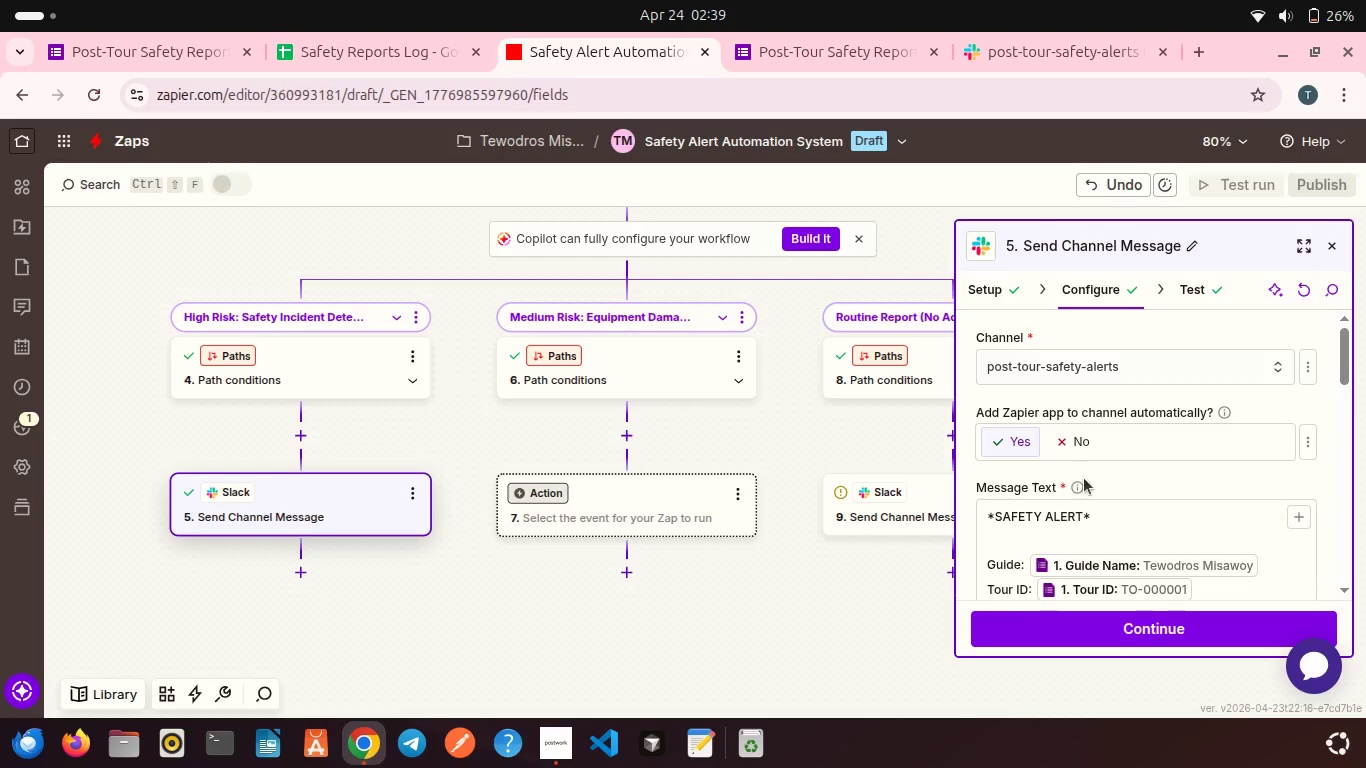 
left_click([1084, 520])
 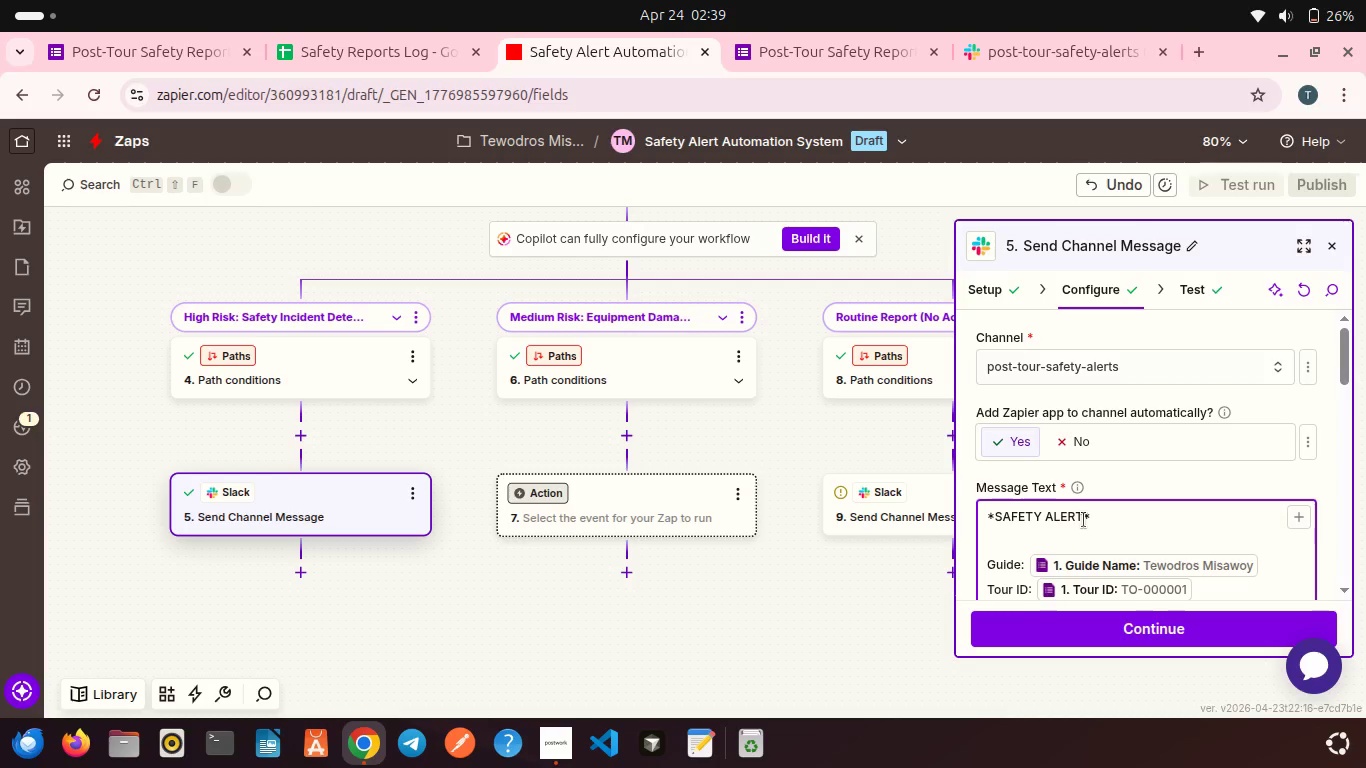 
key(Backspace)
key(Backspace)
key(Backspace)
key(Backspace)
key(Backspace)
key(Backspace)
key(Backspace)
key(Backspace)
key(Backspace)
key(Backspace)
key(Backspace)
key(Backspace)
type(c)
key(Backspace)
type(CRITICAL AFETY INCIDENT)
 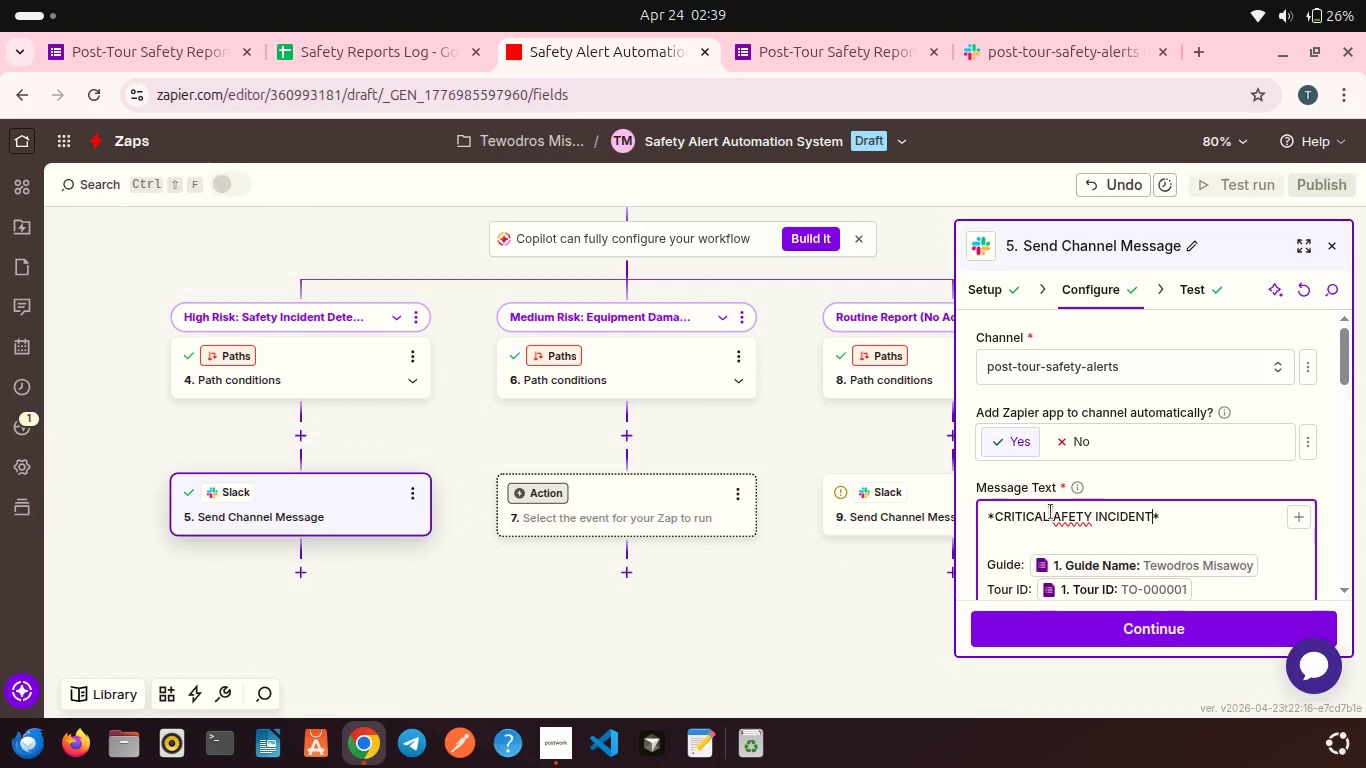 
left_click([1051, 512])
 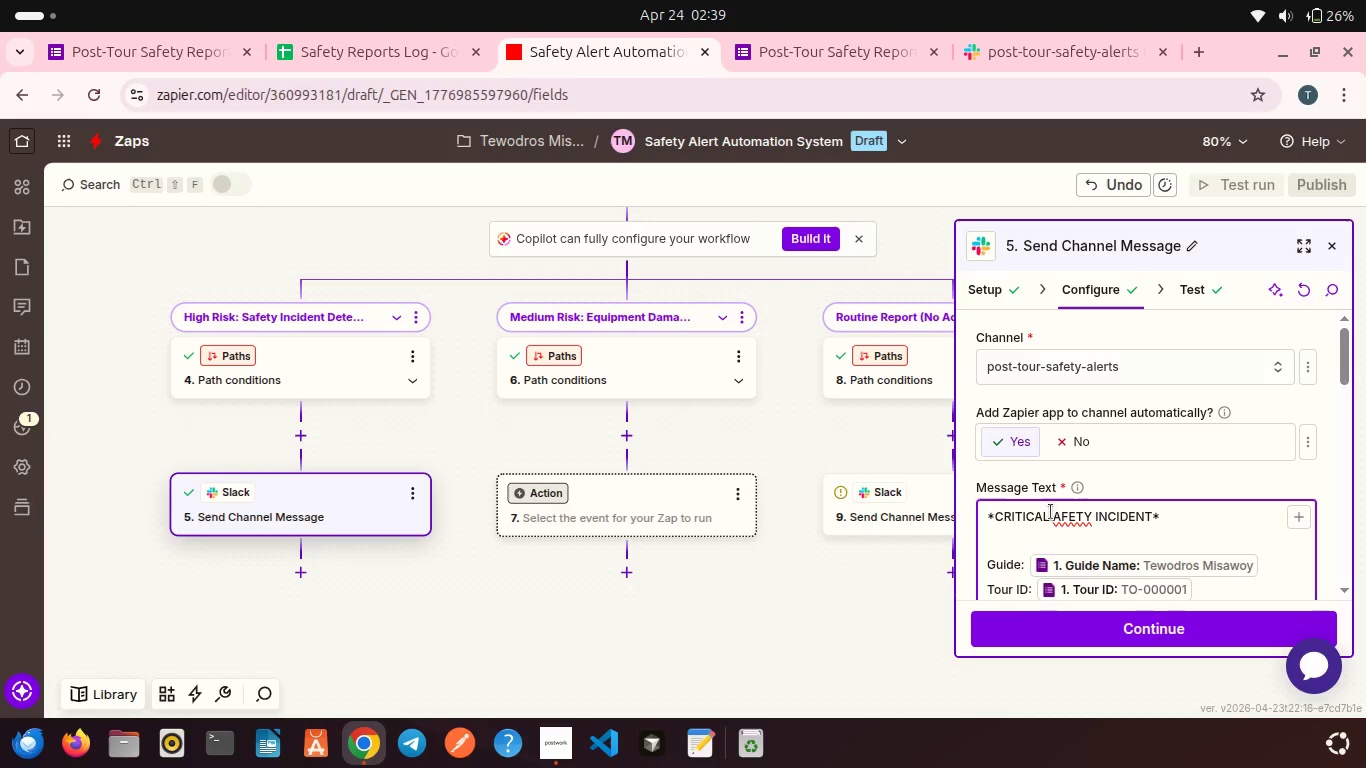 
key(ArrowRight)
 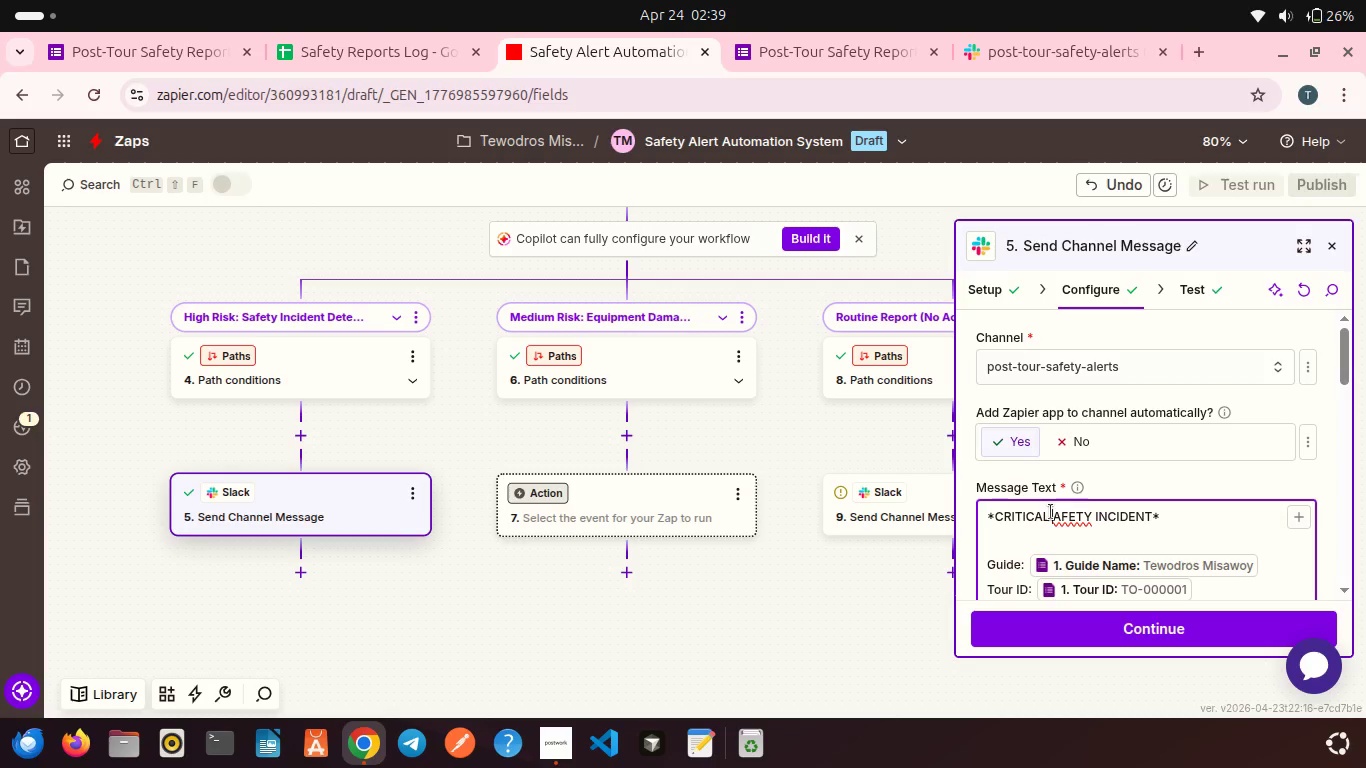 
key(S)
 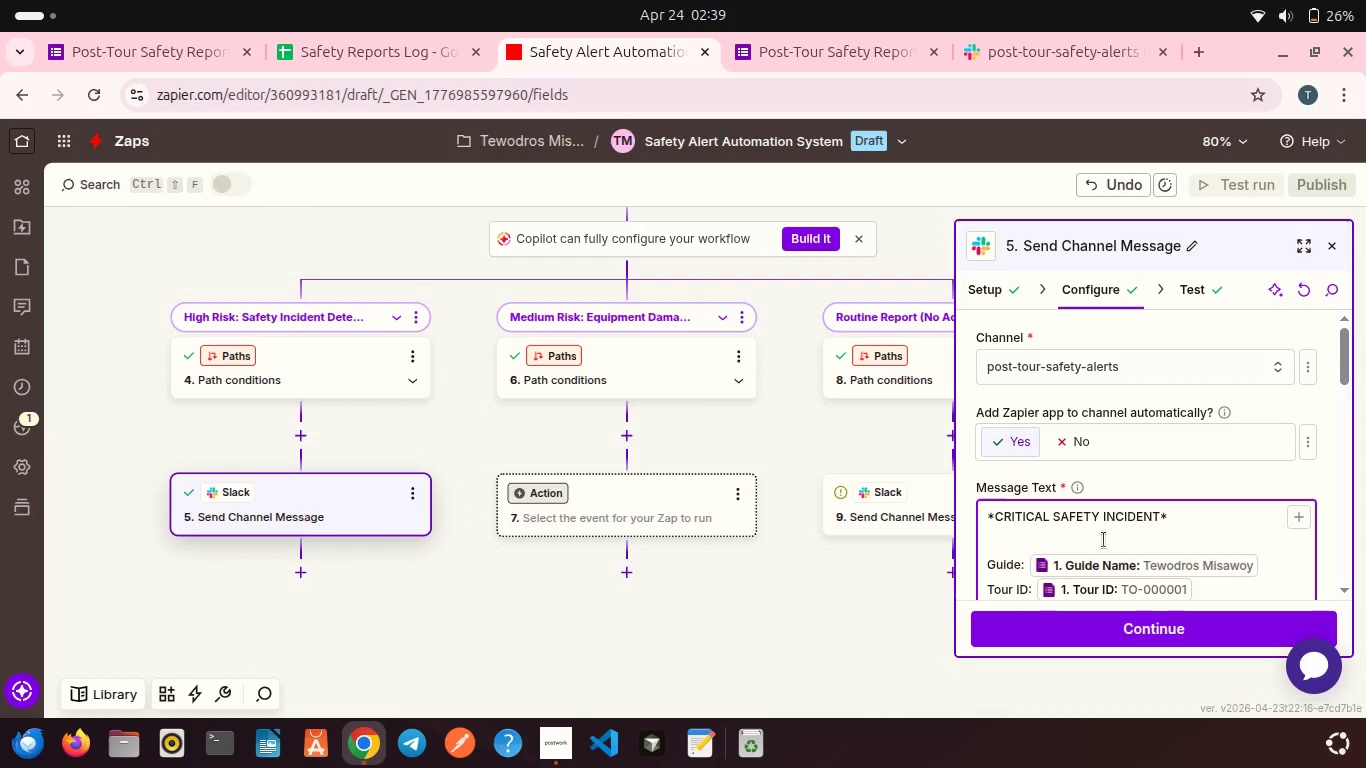 
wait(5.54)
 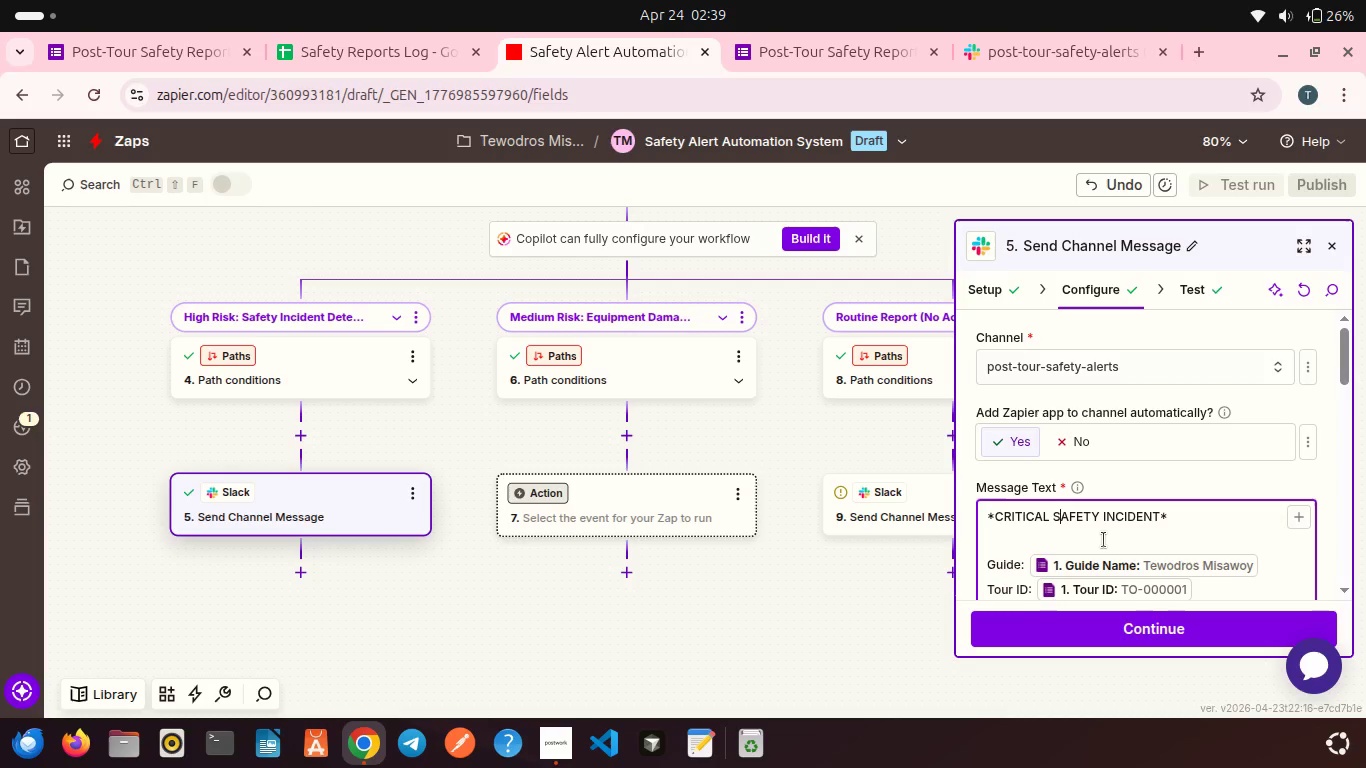 
scroll: coordinate [1104, 540], scroll_direction: down, amount: 1.0
 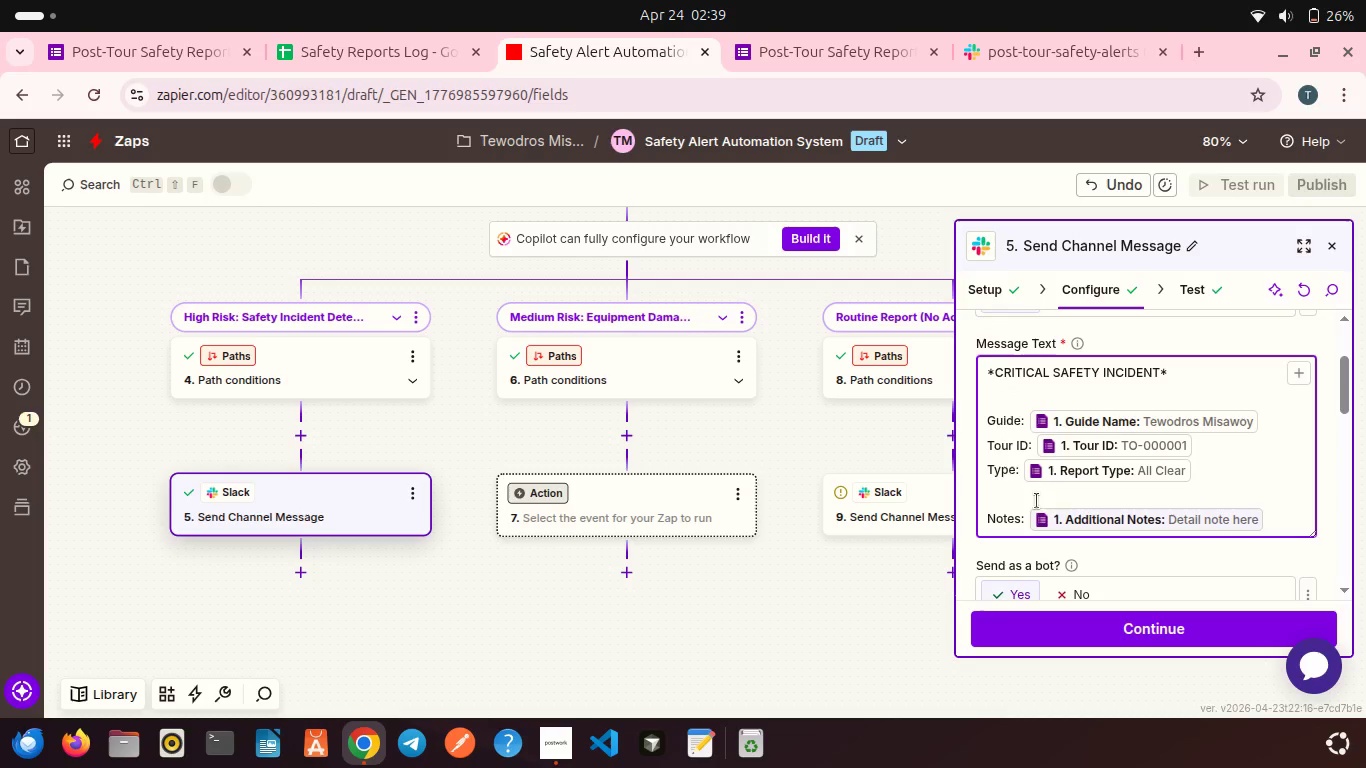 
wait(9.5)
 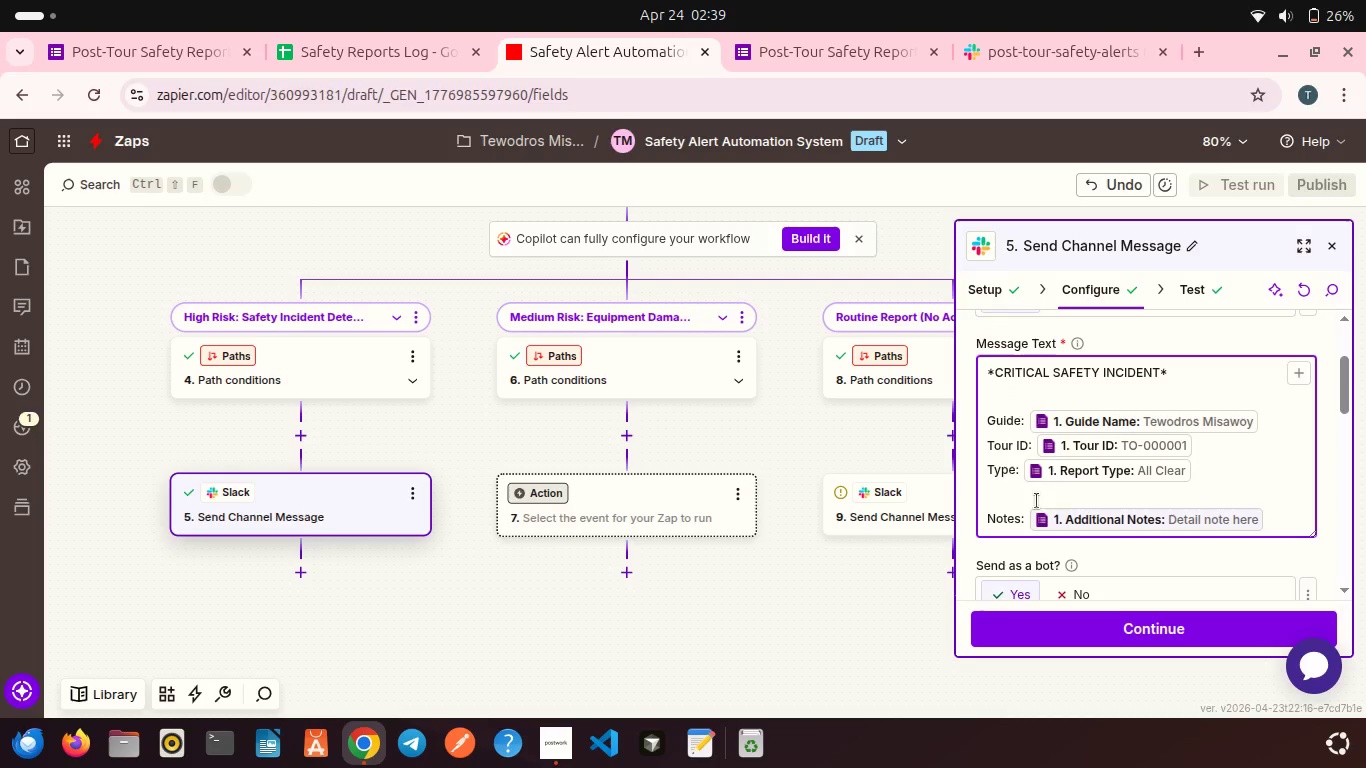 
left_click([1265, 521])
 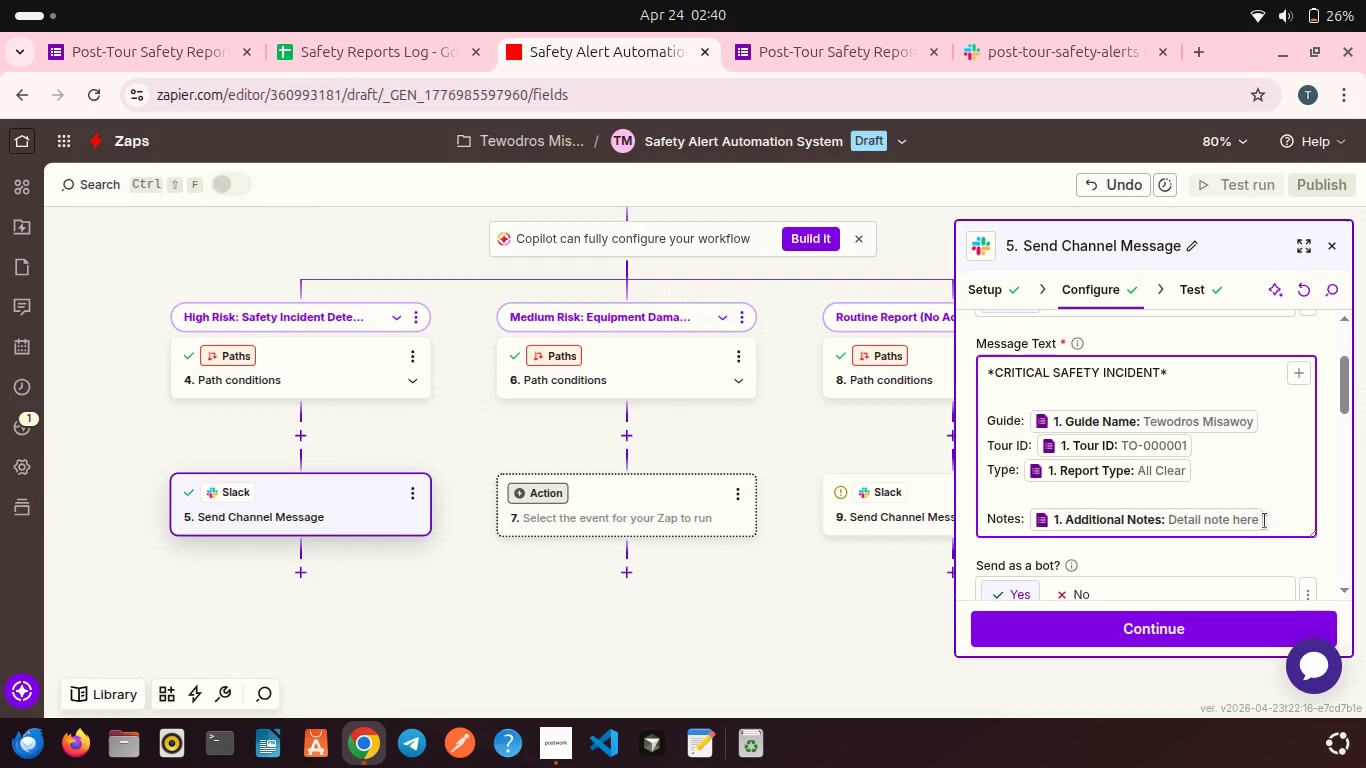 
key(Enter)
 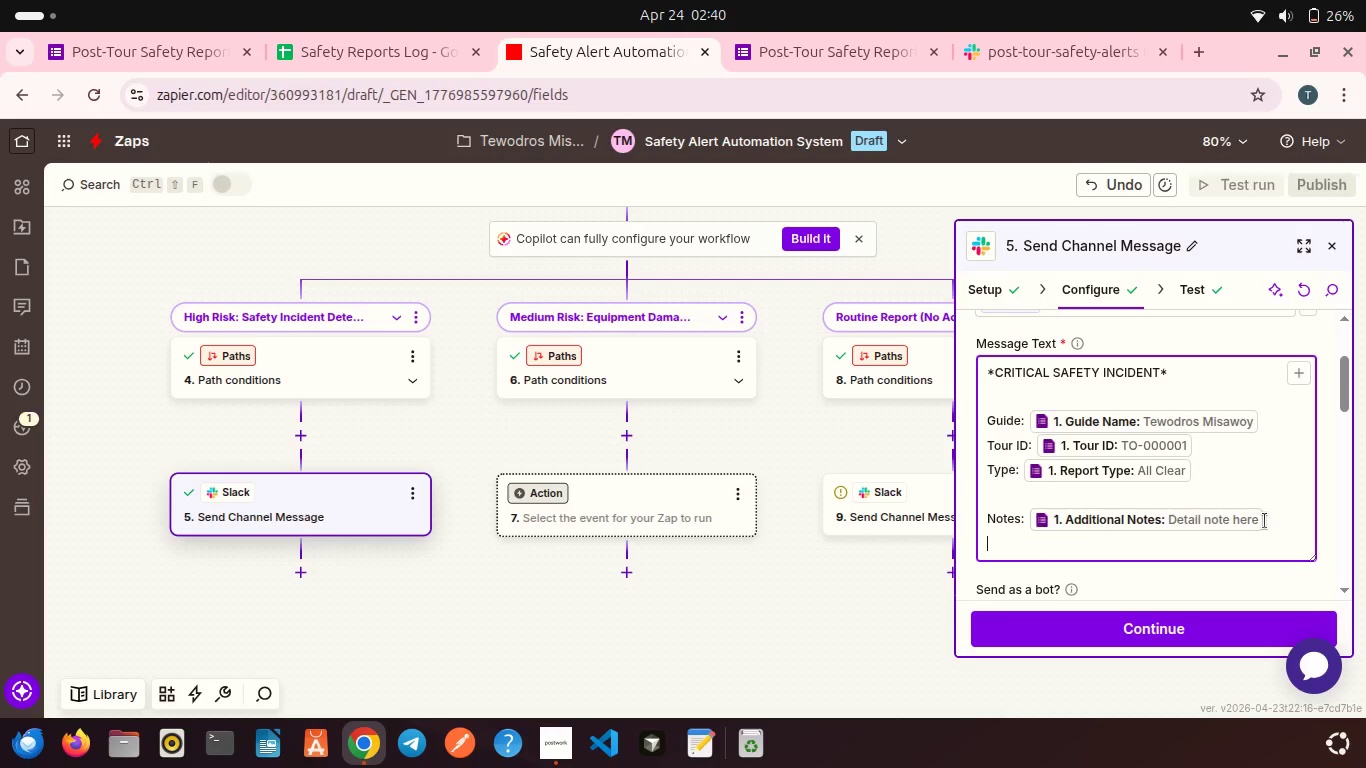 
key(Enter)
 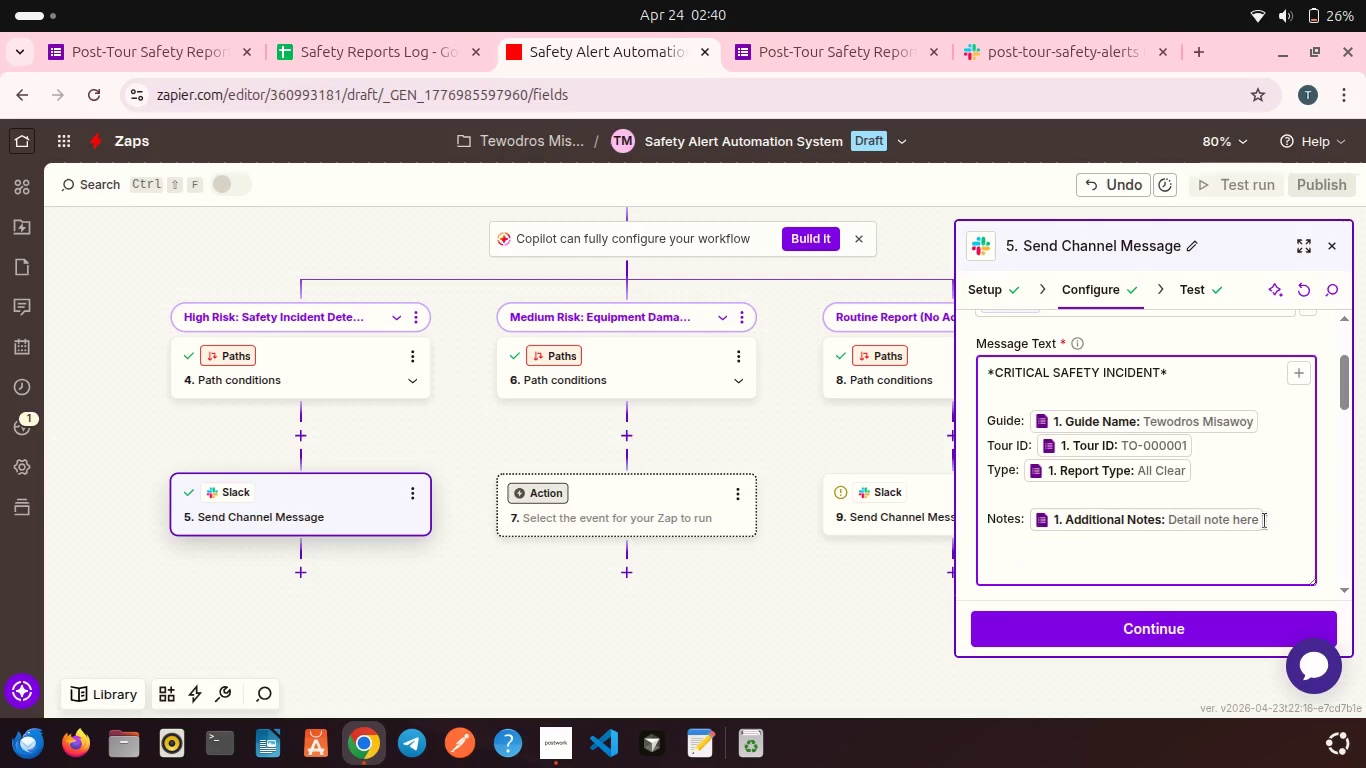 
type(Action Req)
 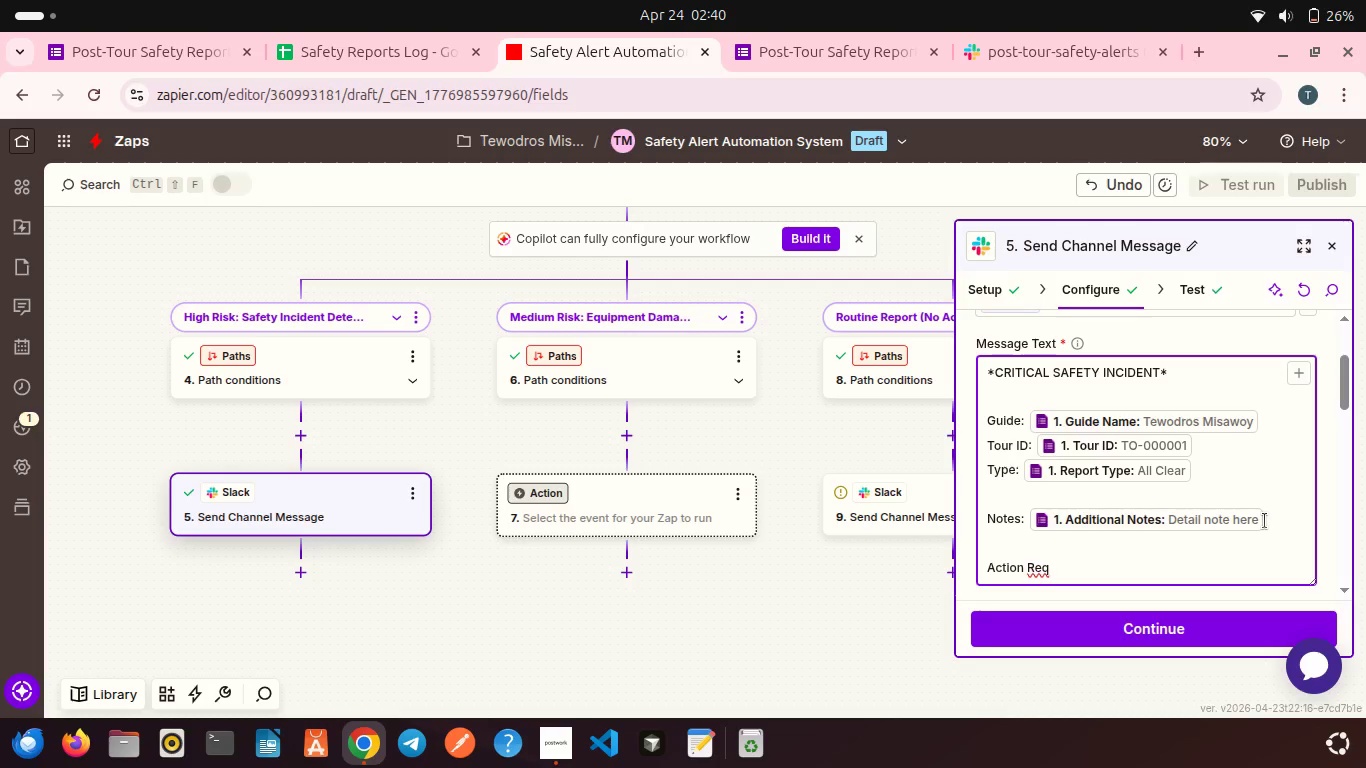 
type(uired: Immediate review)
 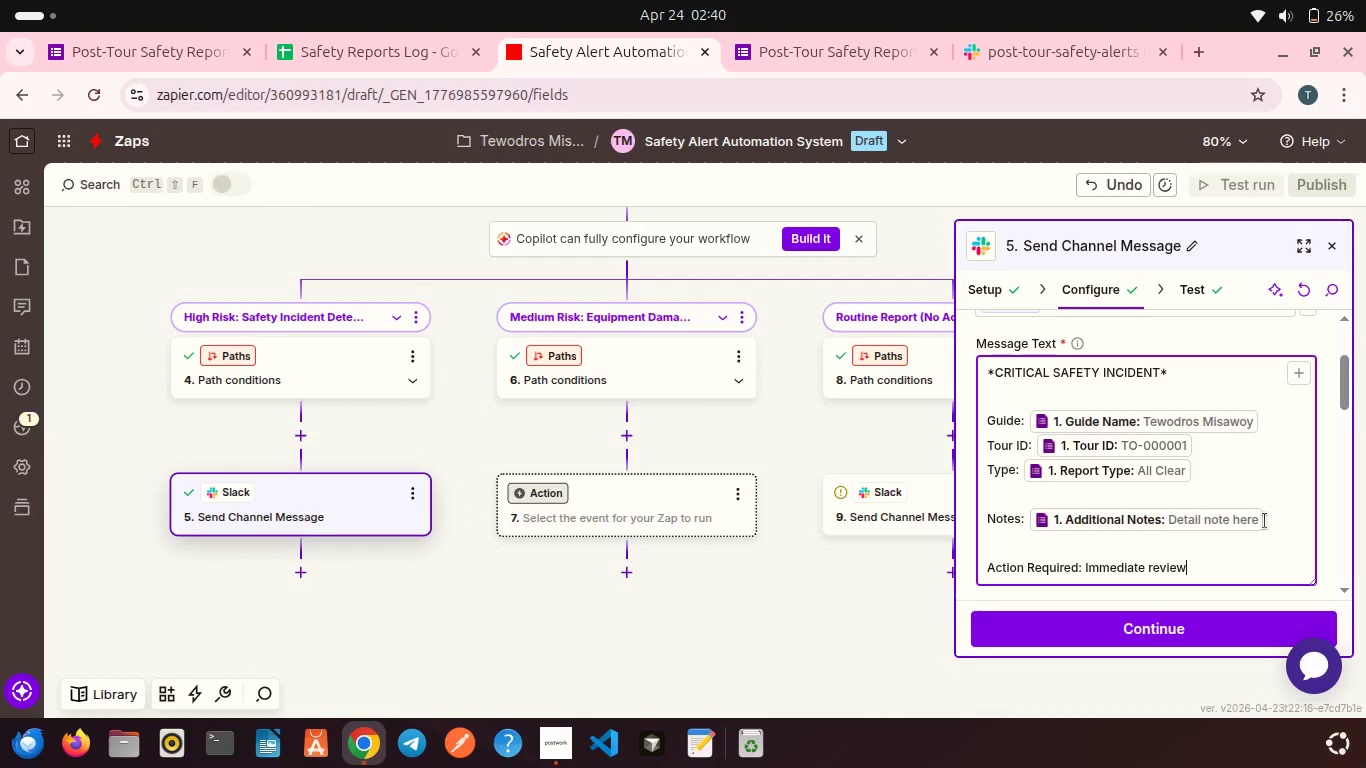 
scroll: coordinate [1265, 521], scroll_direction: down, amount: 2.0
 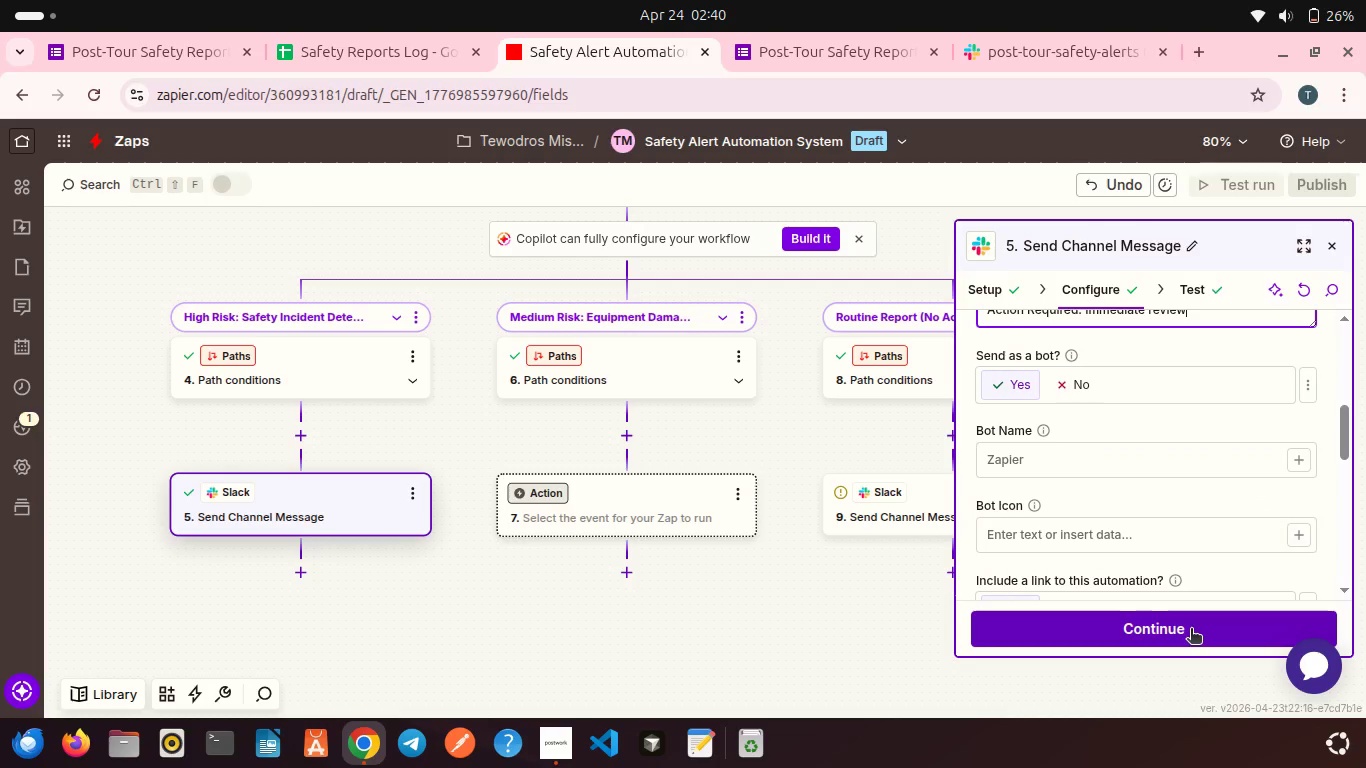 
left_click([1191, 630])
 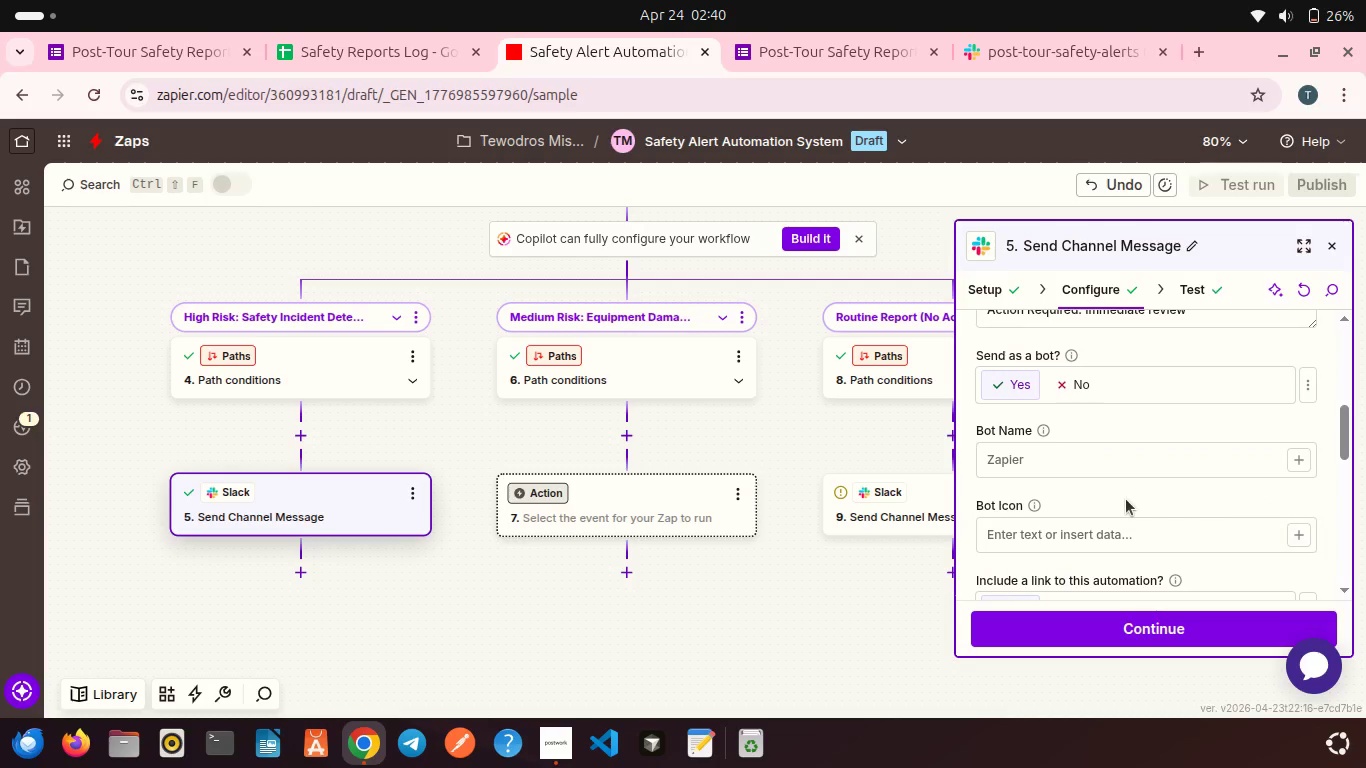 
scroll: coordinate [1126, 499], scroll_direction: down, amount: 6.0
 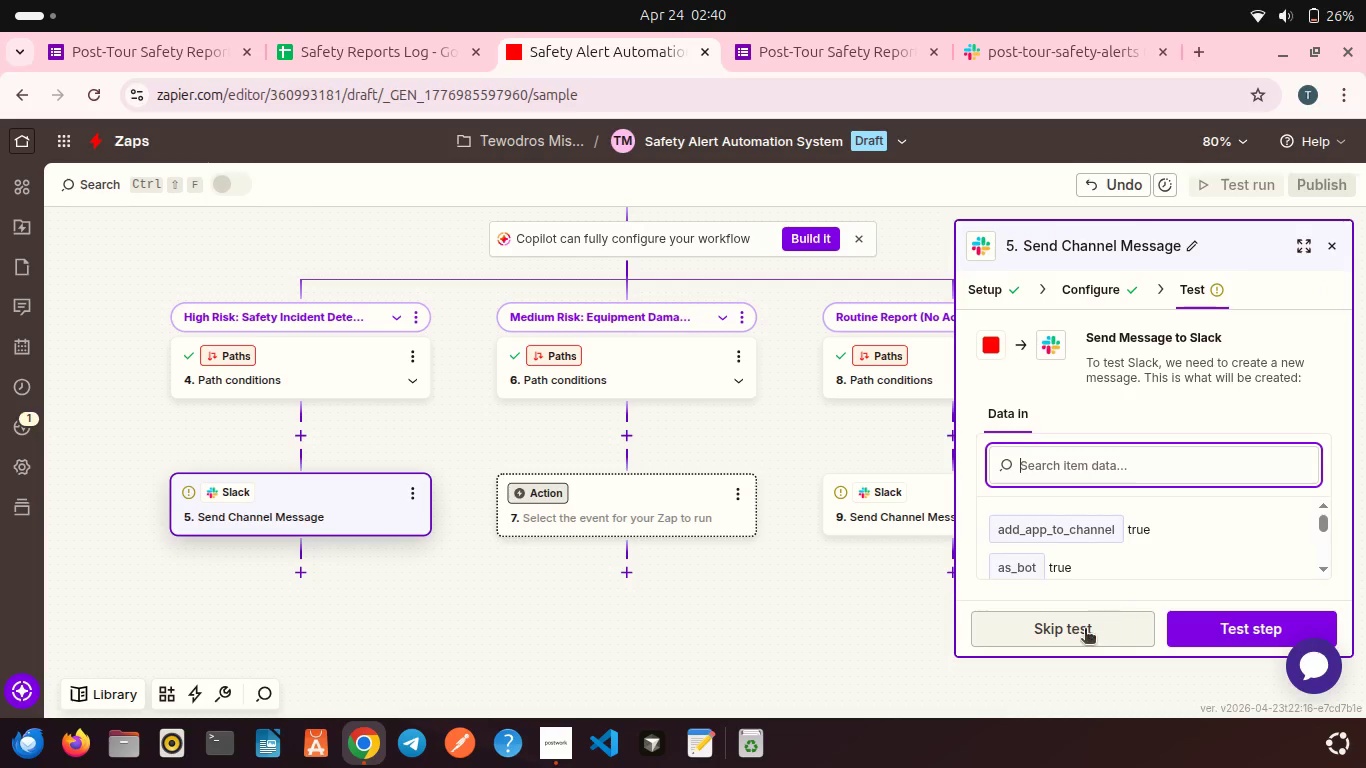 
left_click([1092, 641])
 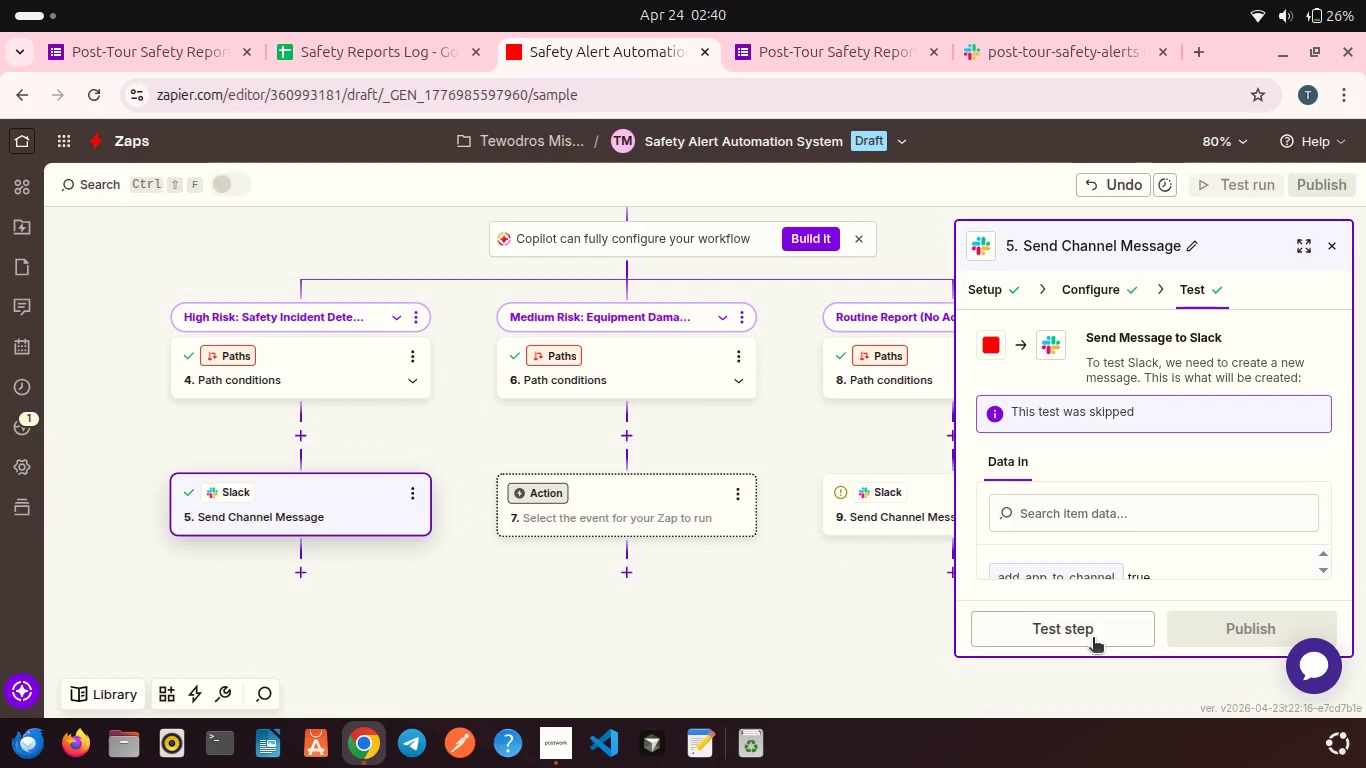 
left_click([1093, 639])
 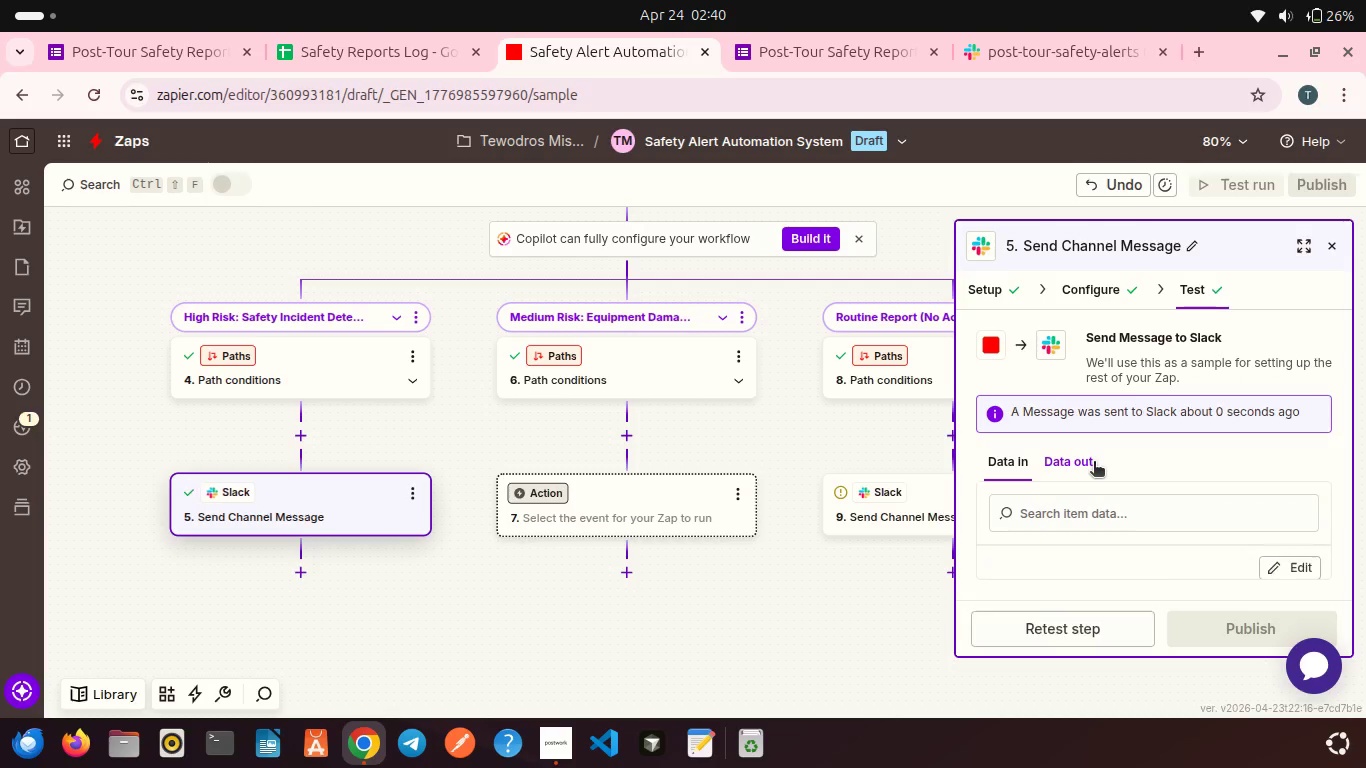 
scroll: coordinate [1094, 463], scroll_direction: down, amount: 7.0
 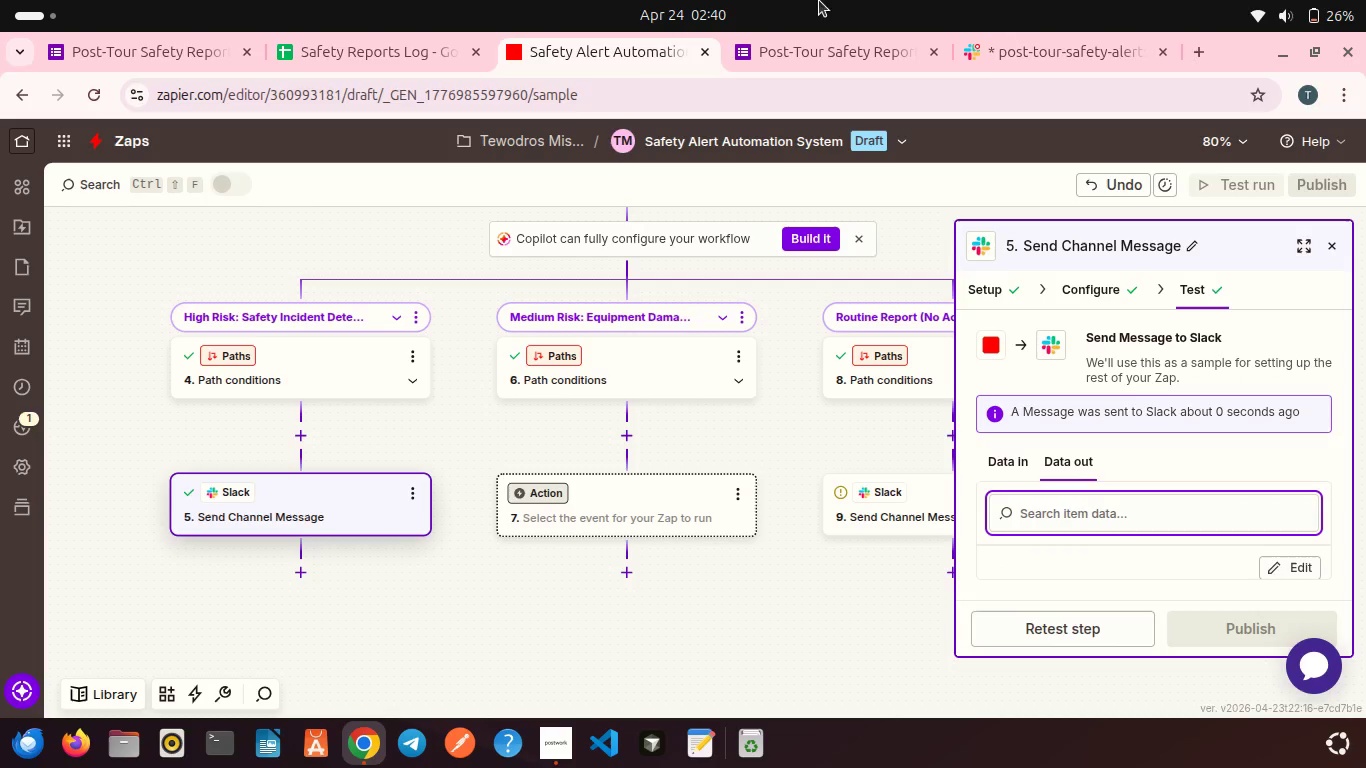 
left_click([985, 52])
 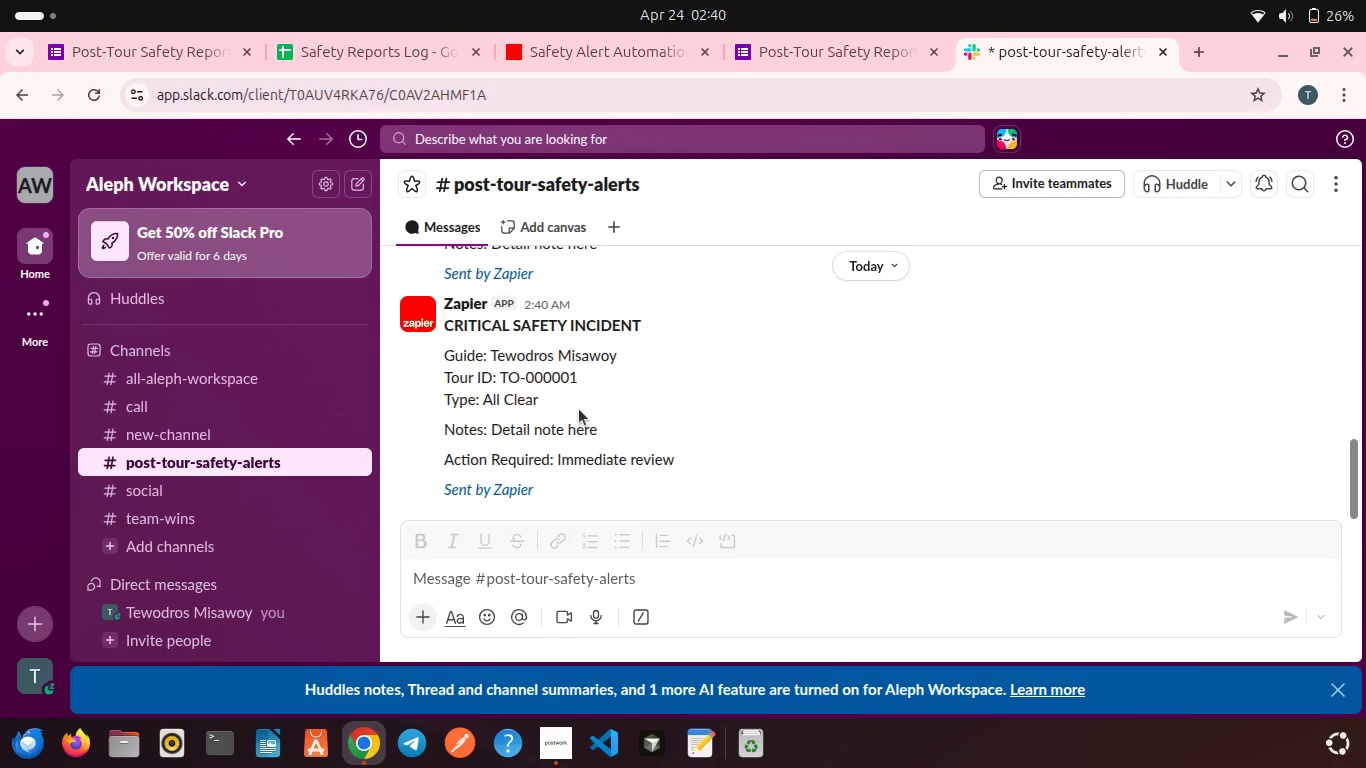 
scroll: coordinate [579, 409], scroll_direction: down, amount: 3.0
 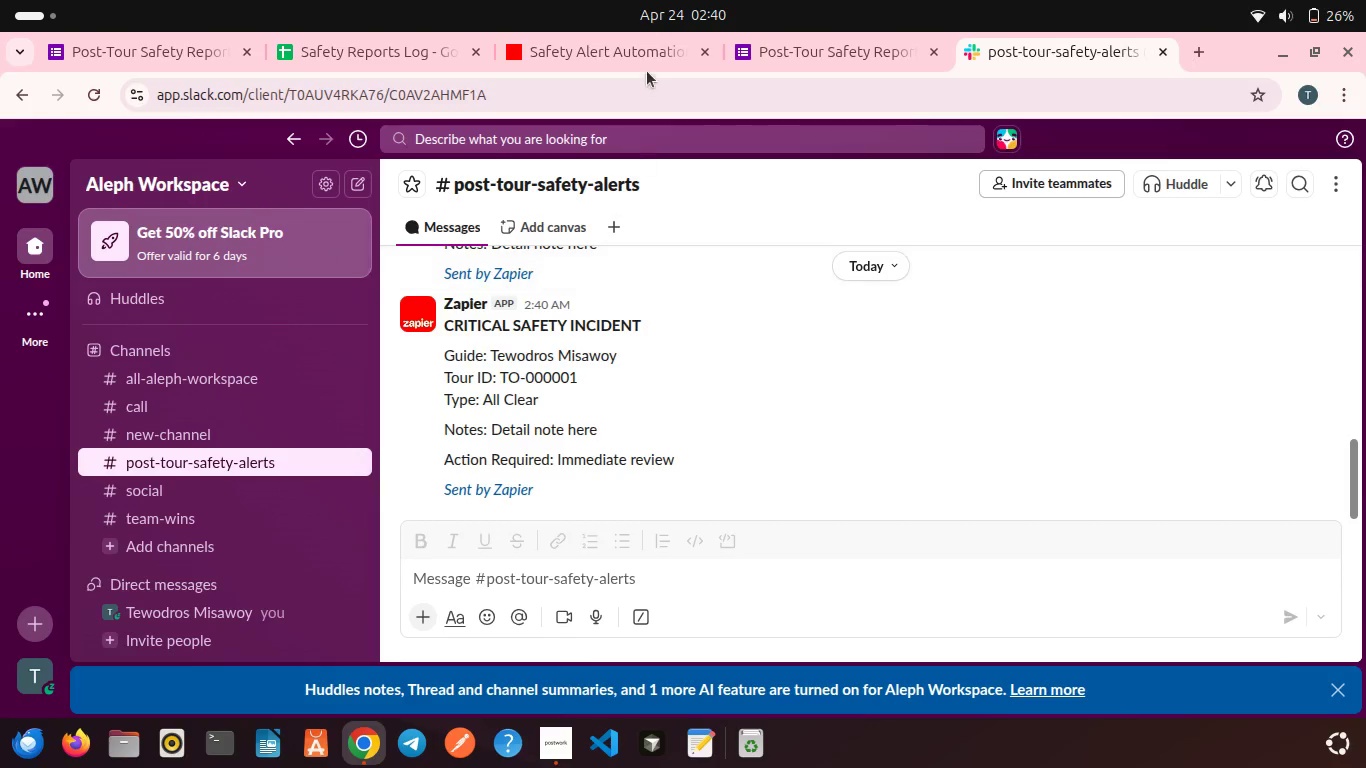 
left_click([631, 59])
 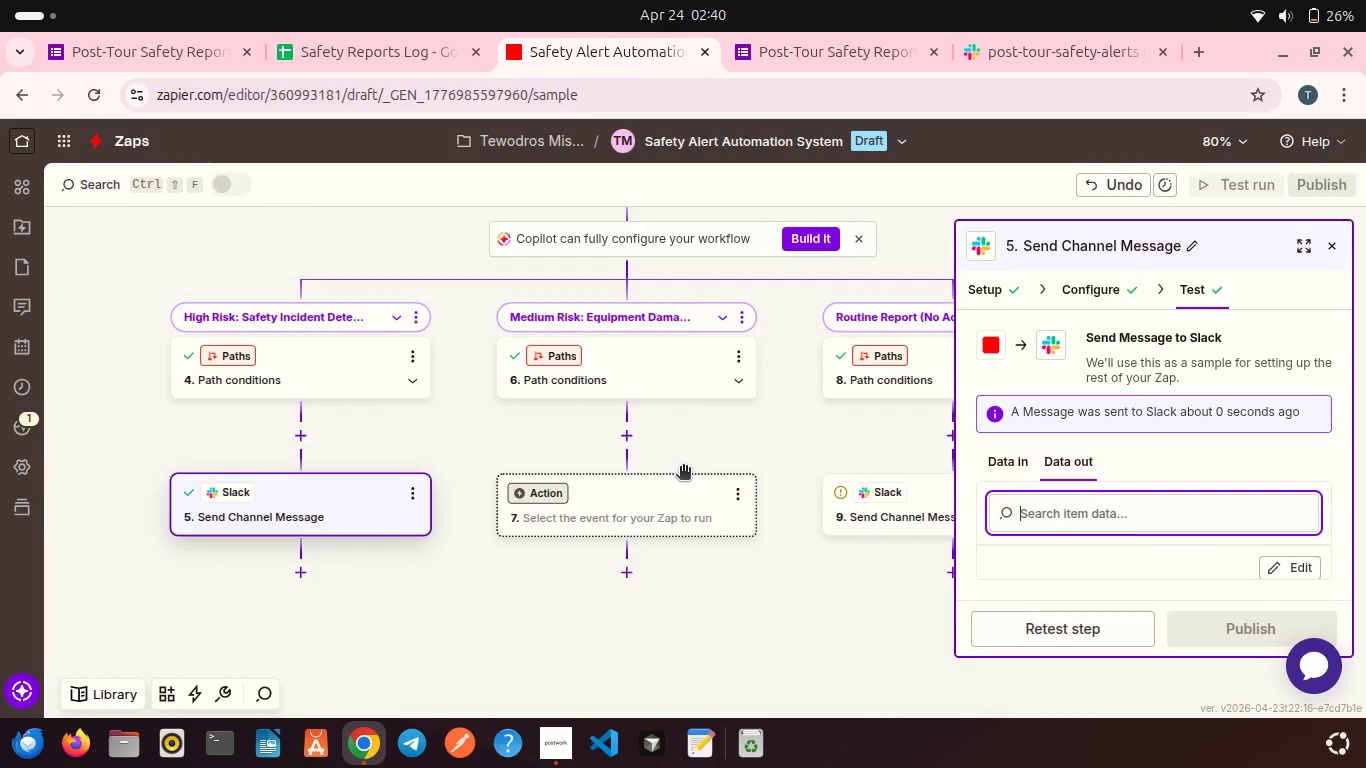 
wait(5.08)
 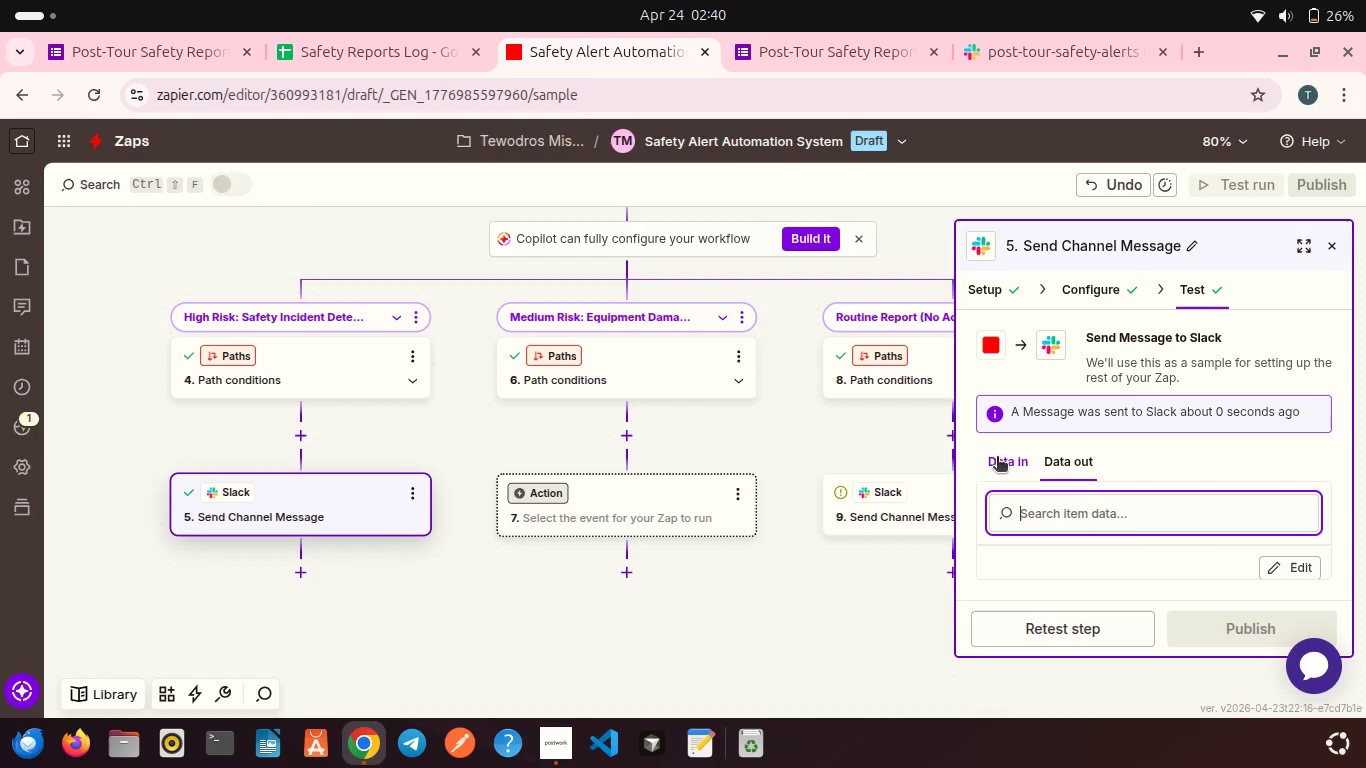 
left_click([646, 505])
 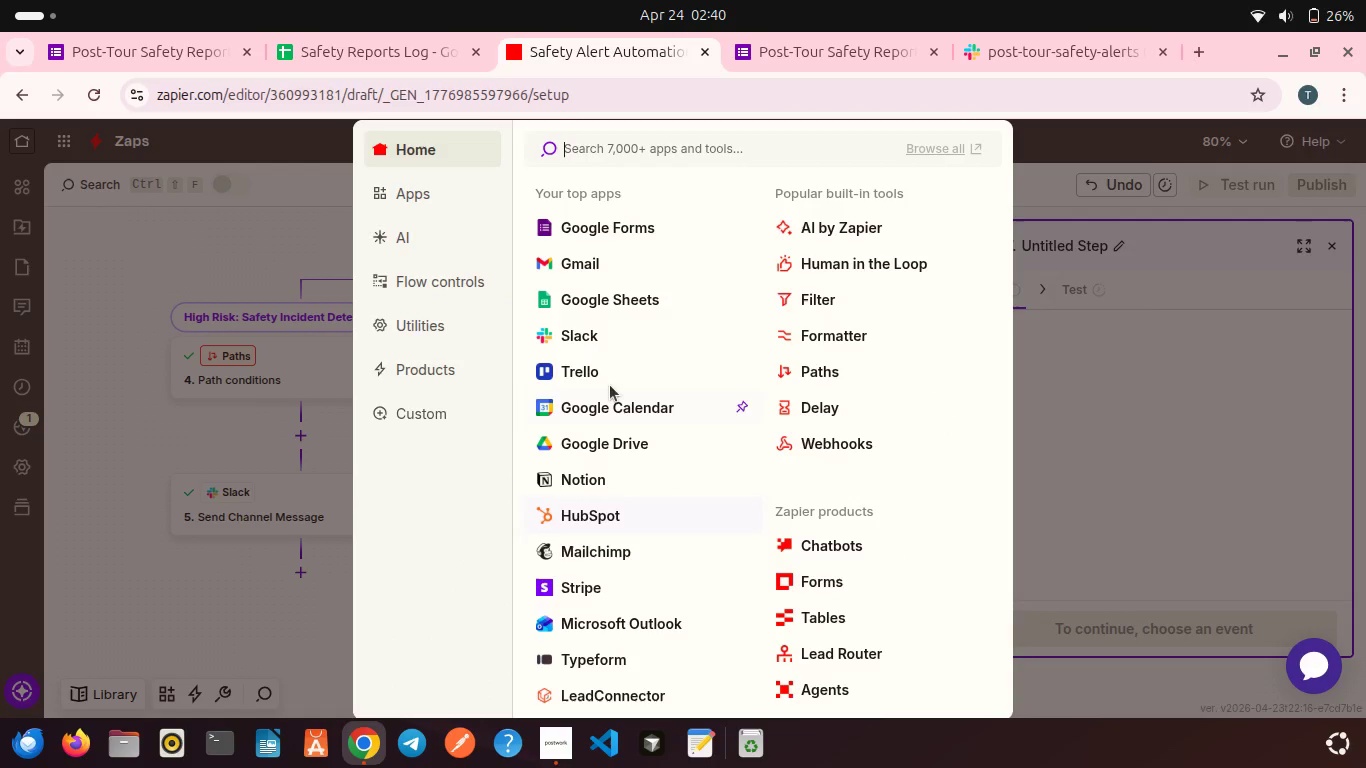 
left_click([578, 337])
 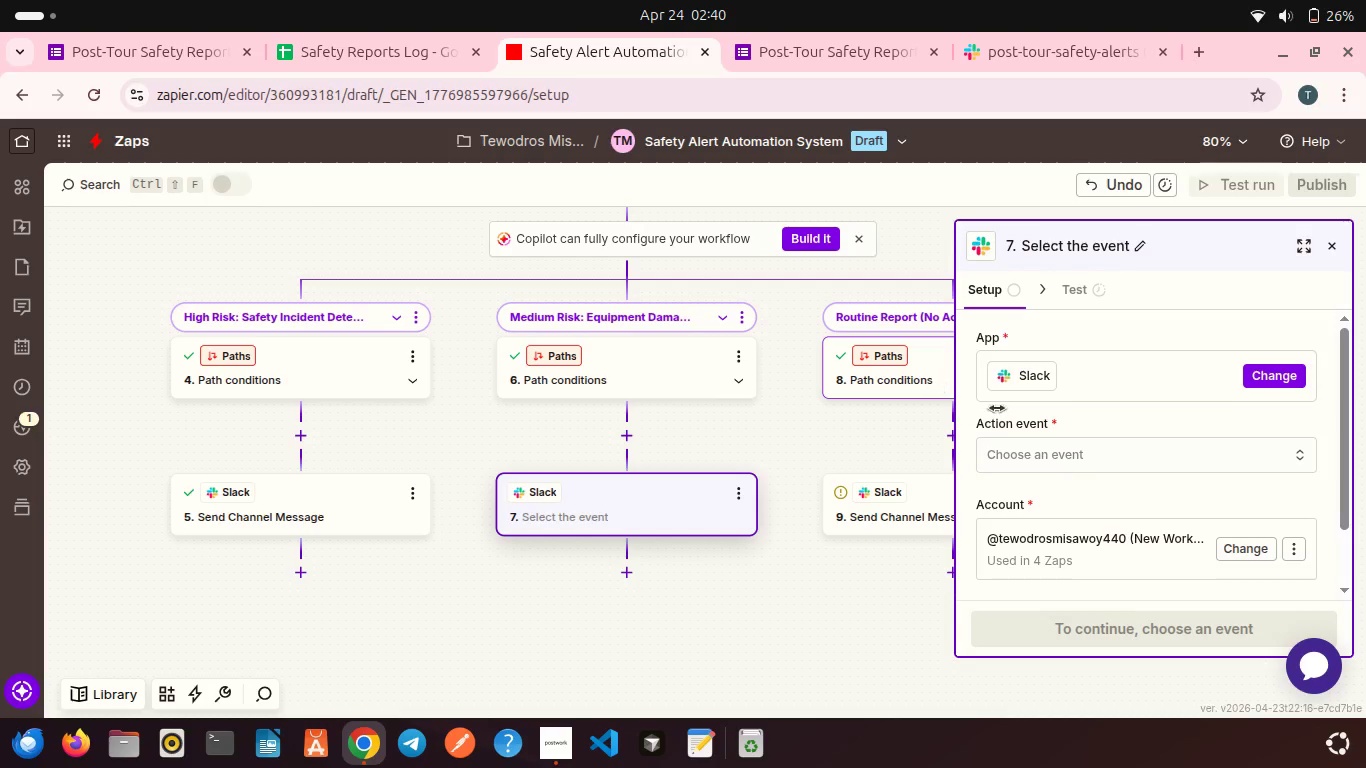 
left_click([1035, 458])
 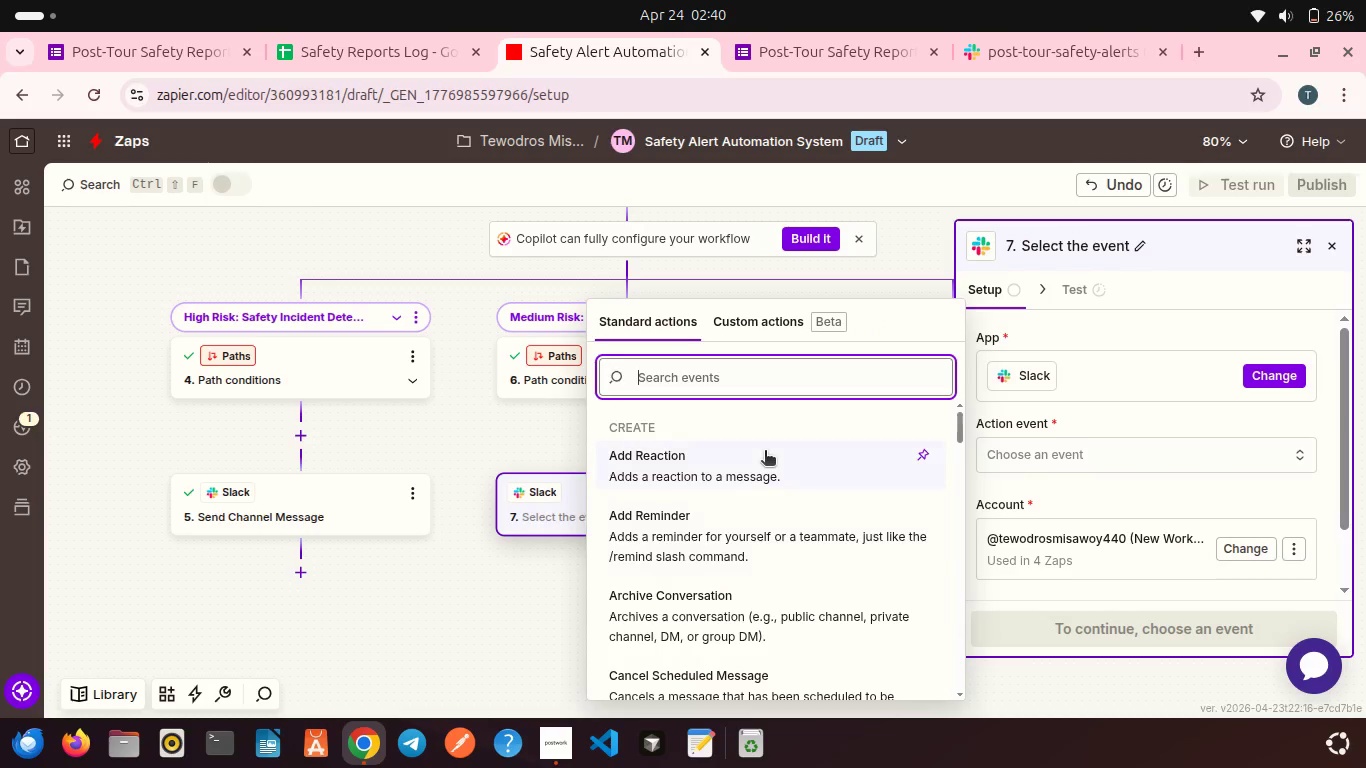 
type(sne)
key(Backspace)
key(Backspace)
type(se)
key(Backspace)
key(Backspace)
type(end)
 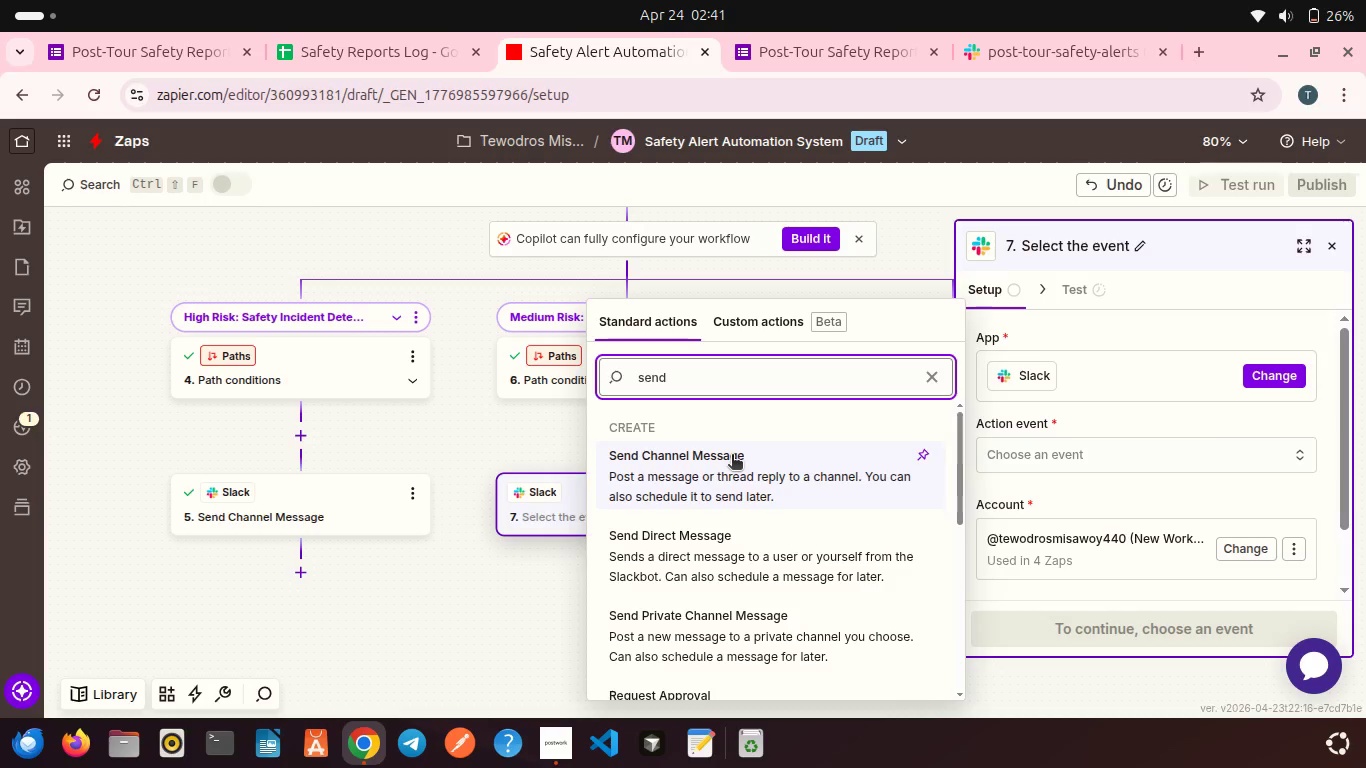 
left_click([732, 456])
 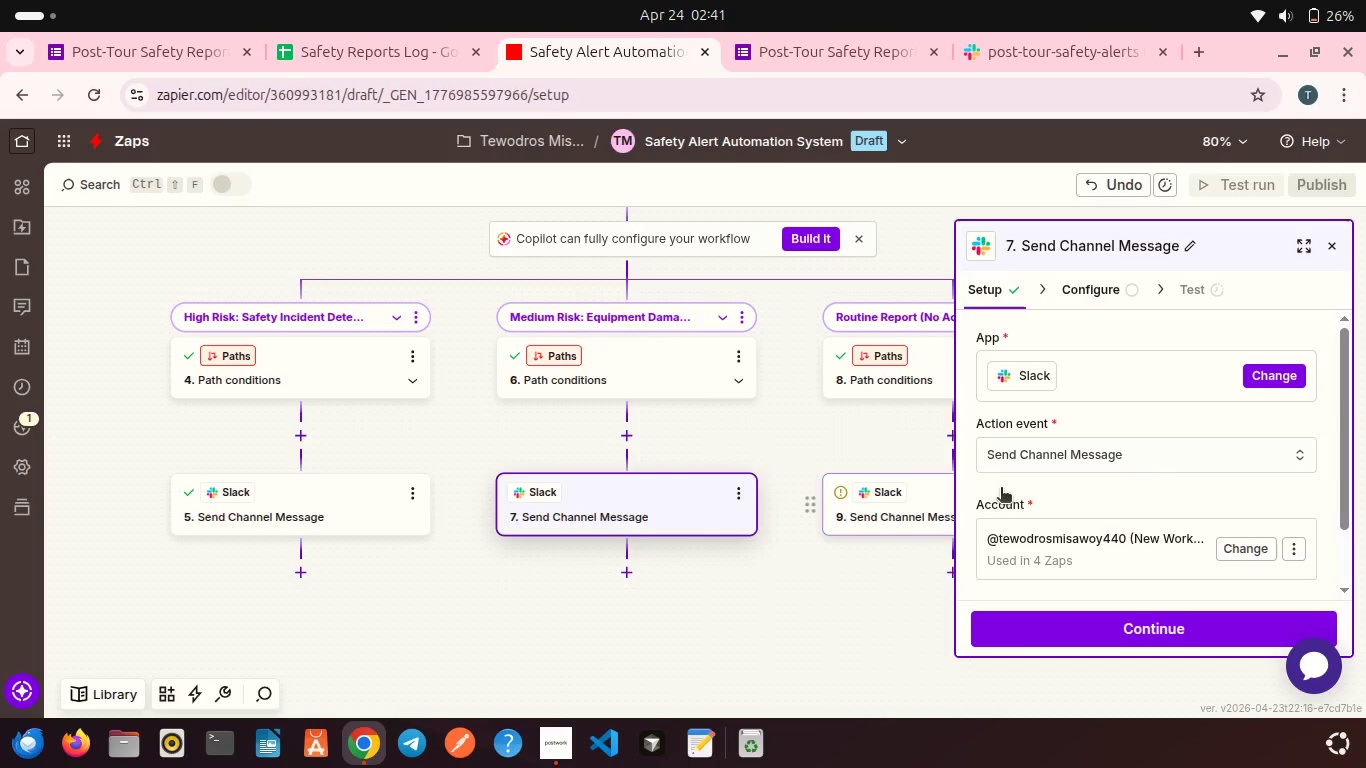 
scroll: coordinate [1041, 496], scroll_direction: down, amount: 7.0
 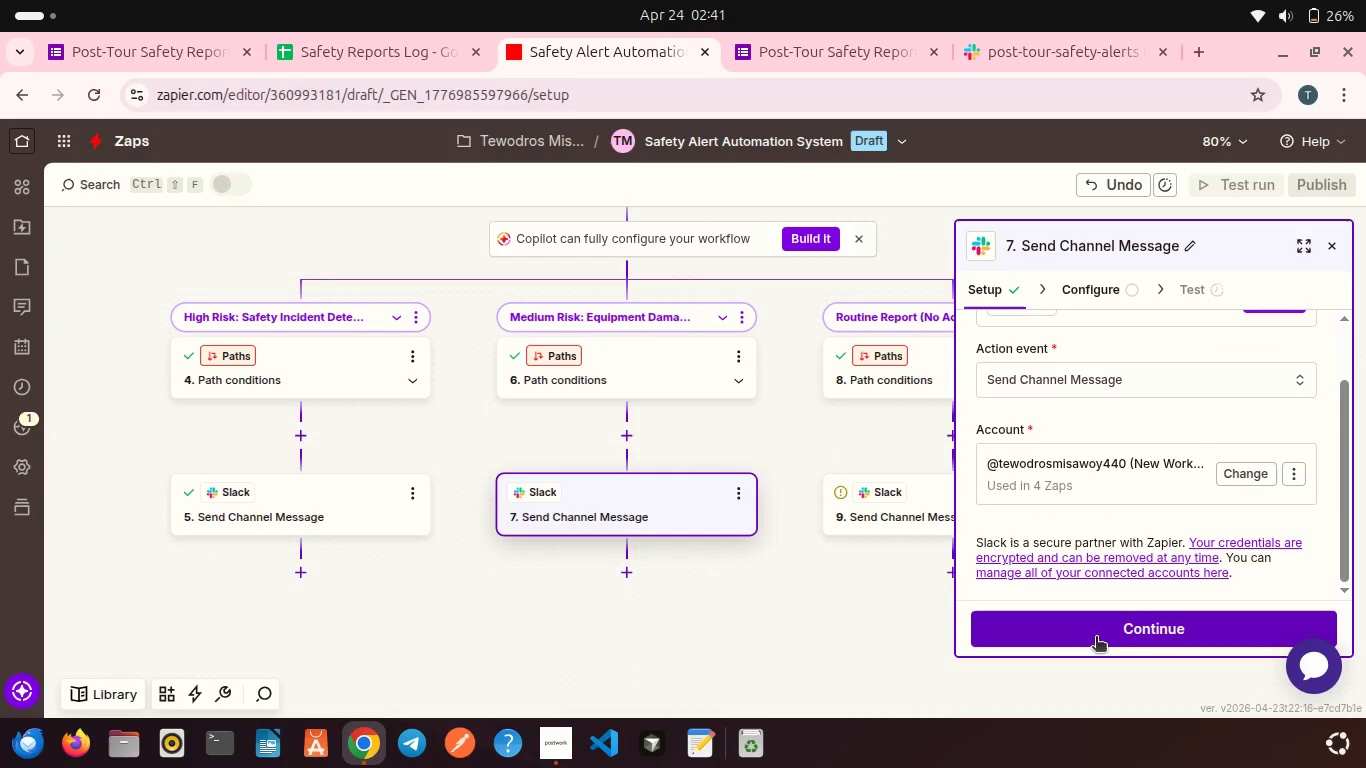 
left_click([1096, 638])
 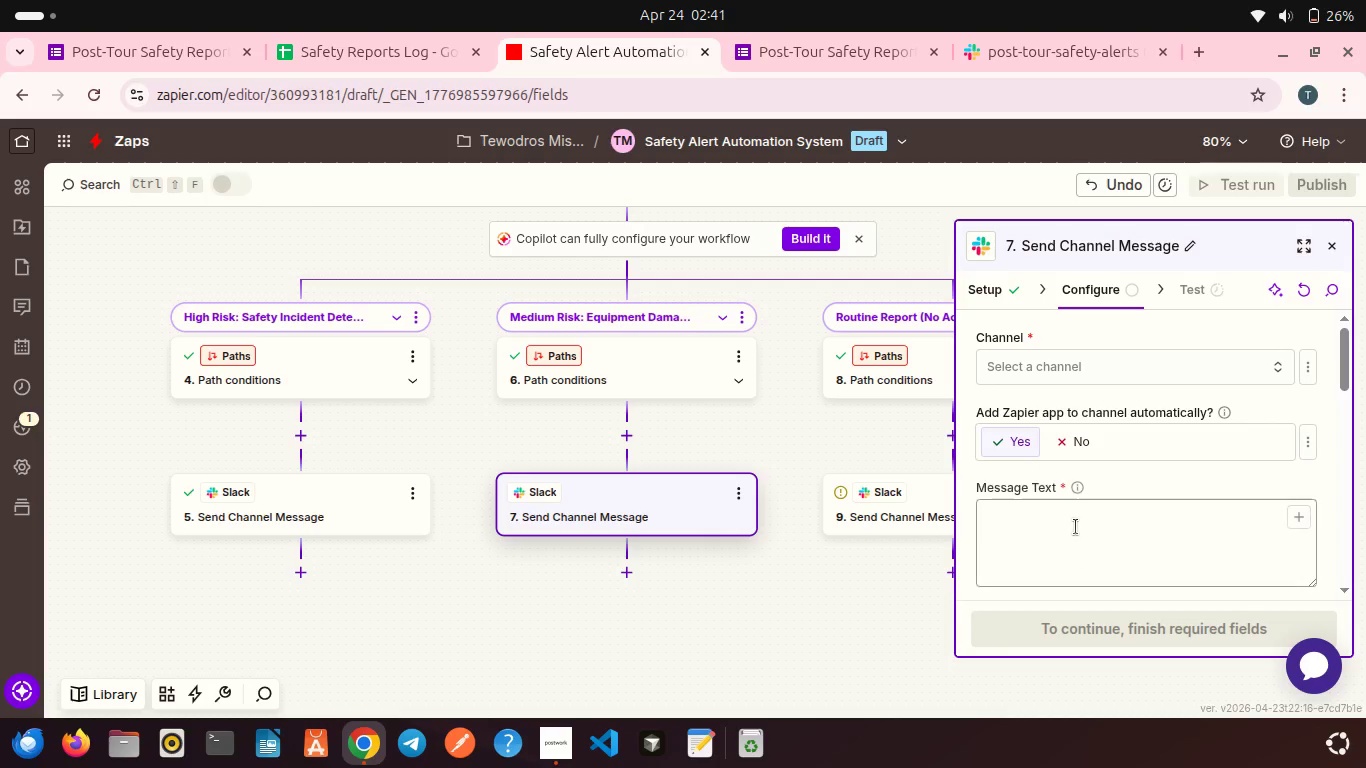 
left_click([1049, 360])
 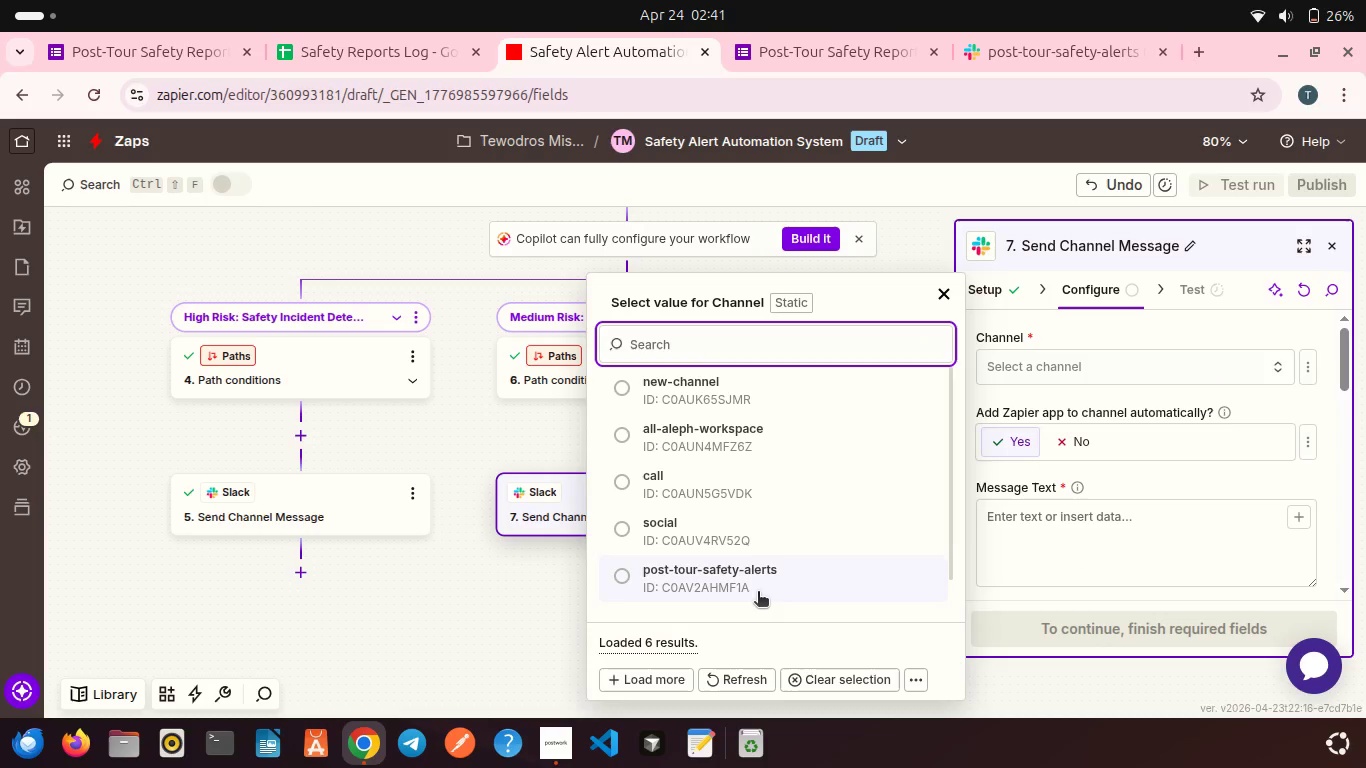 
left_click([746, 587])
 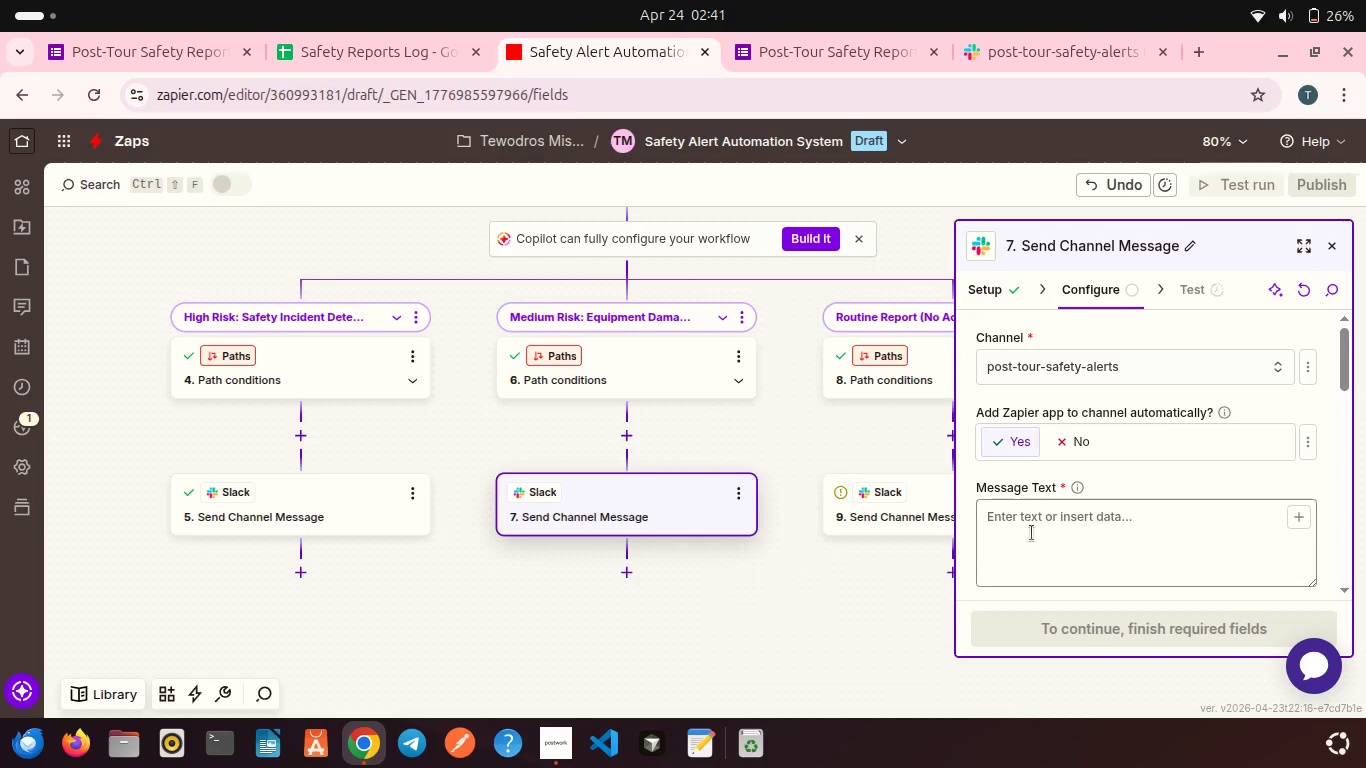 
left_click([1034, 532])
 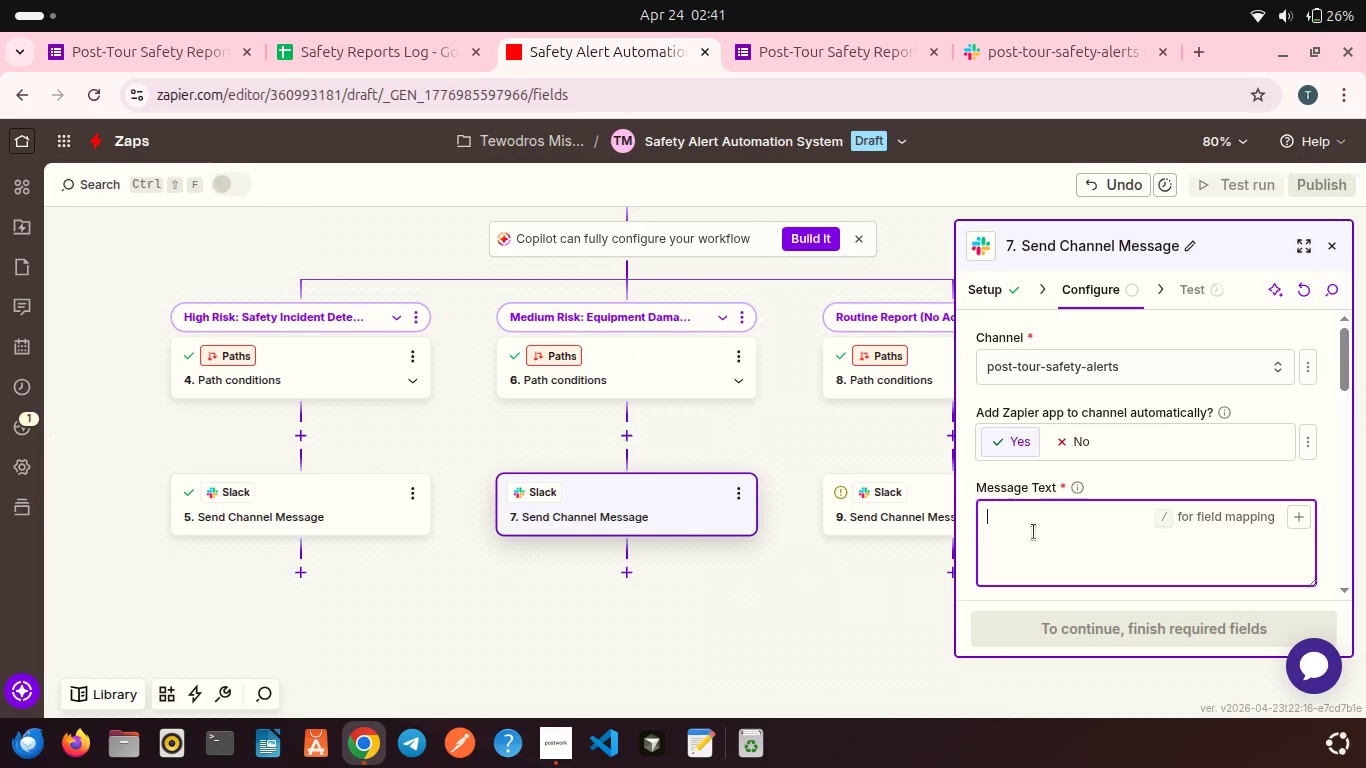 
key(Tab)
 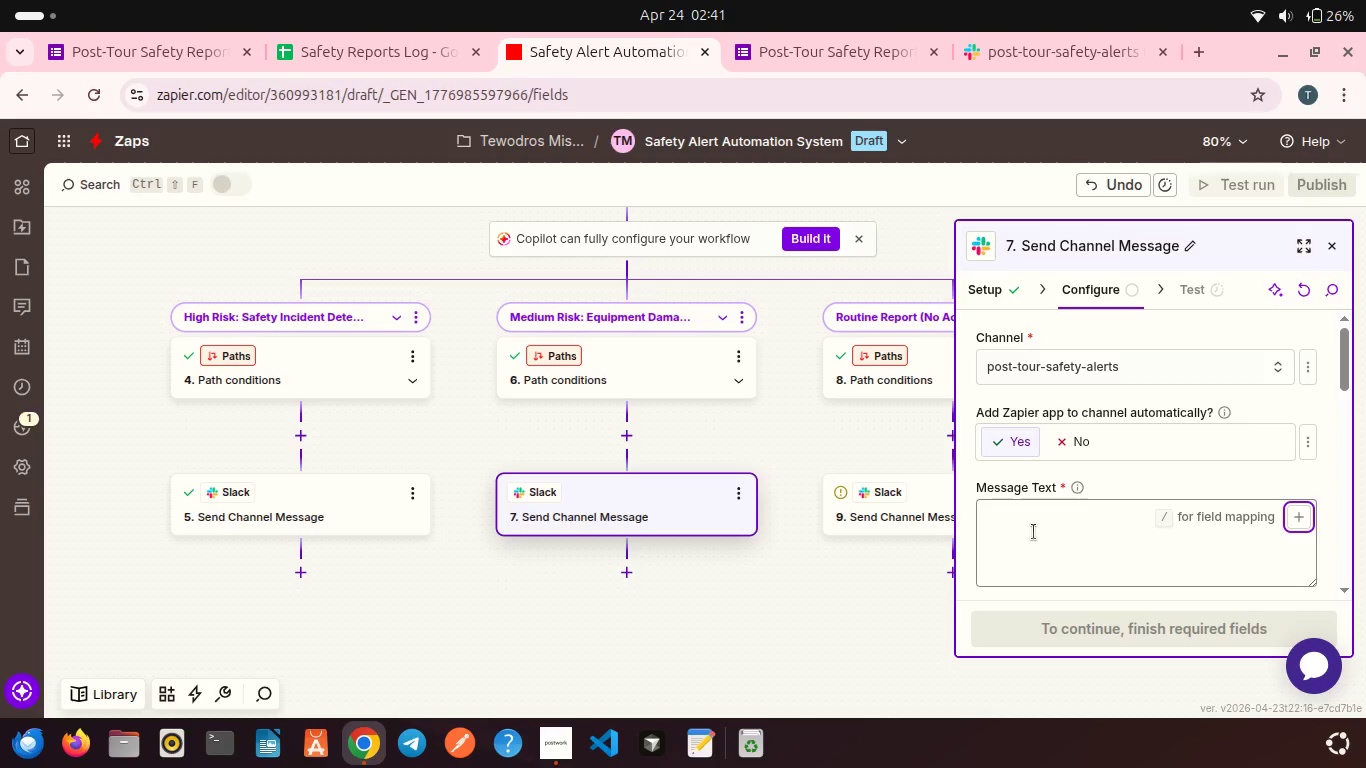 
left_click([1034, 532])
 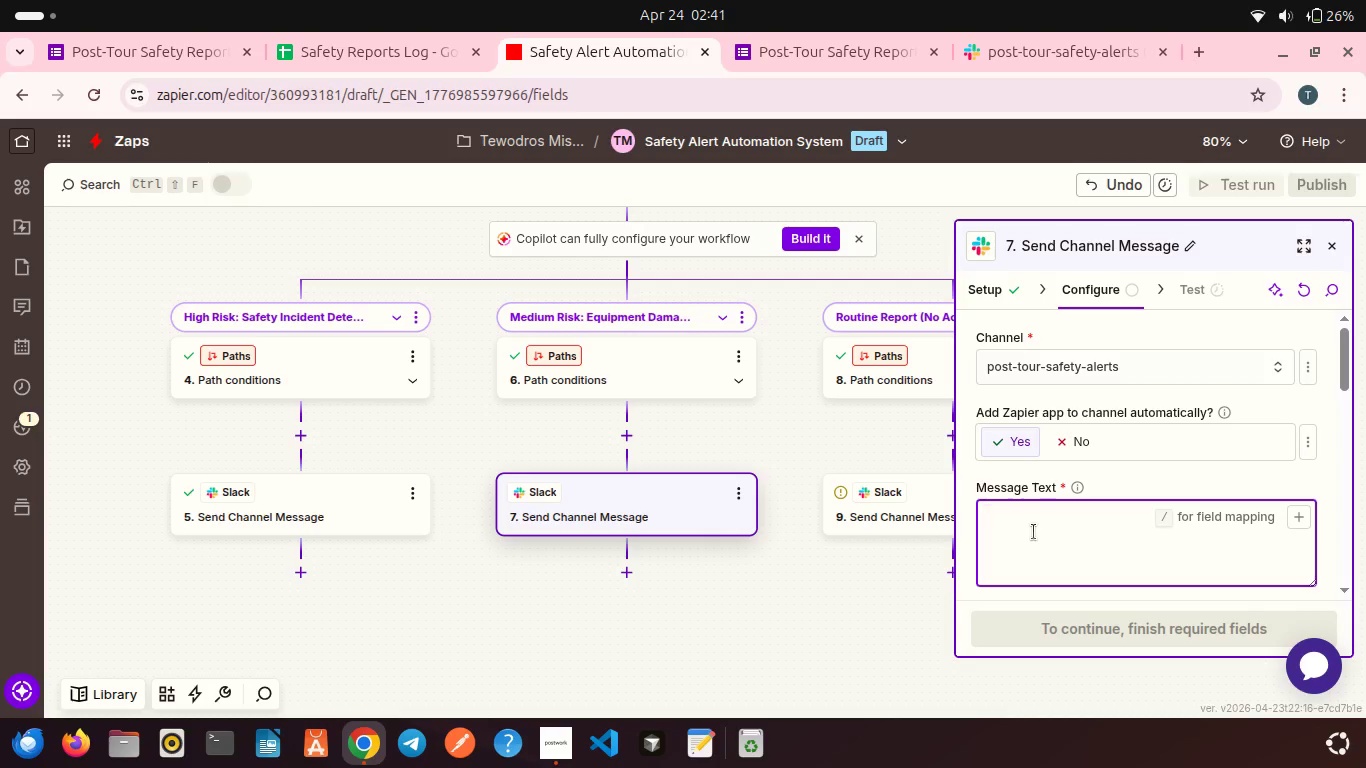 
type(EQUIPMENT DAMAGE REPORT)
 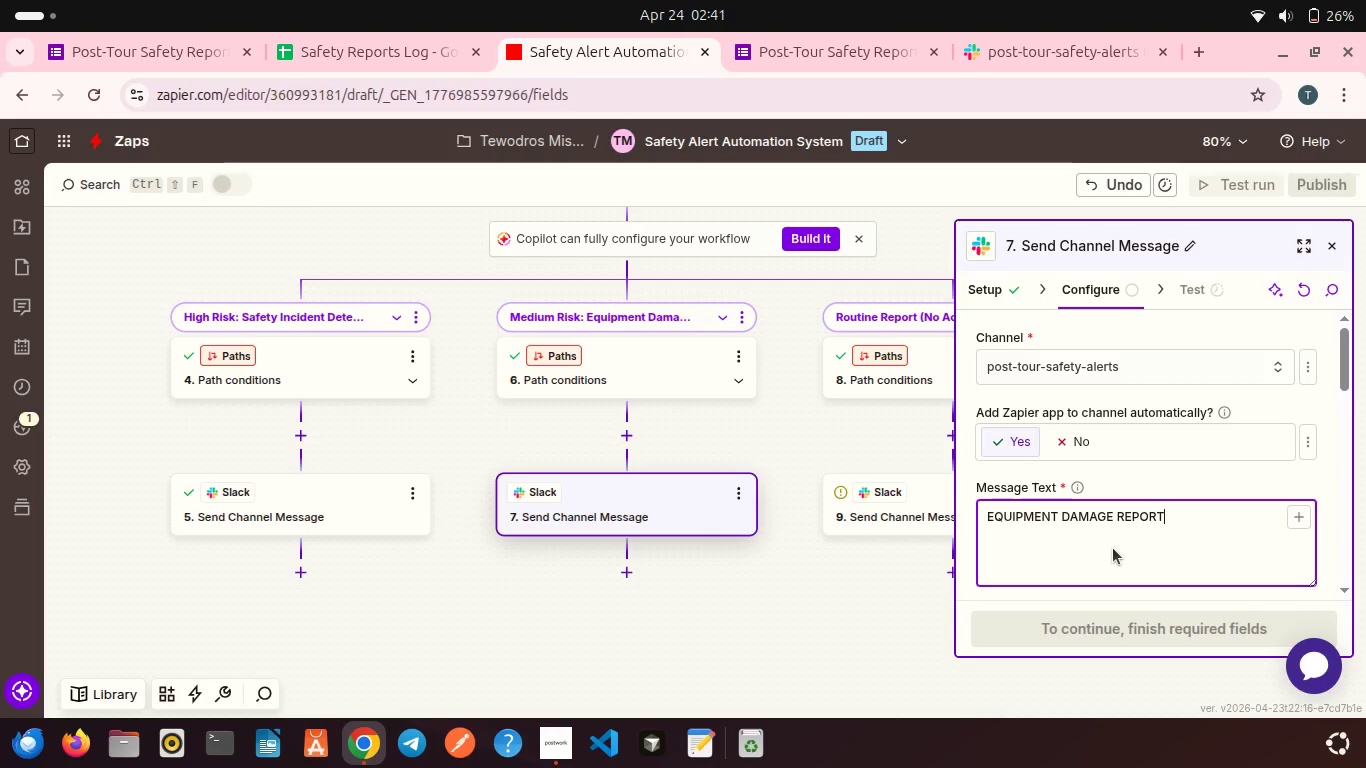 
wait(10.05)
 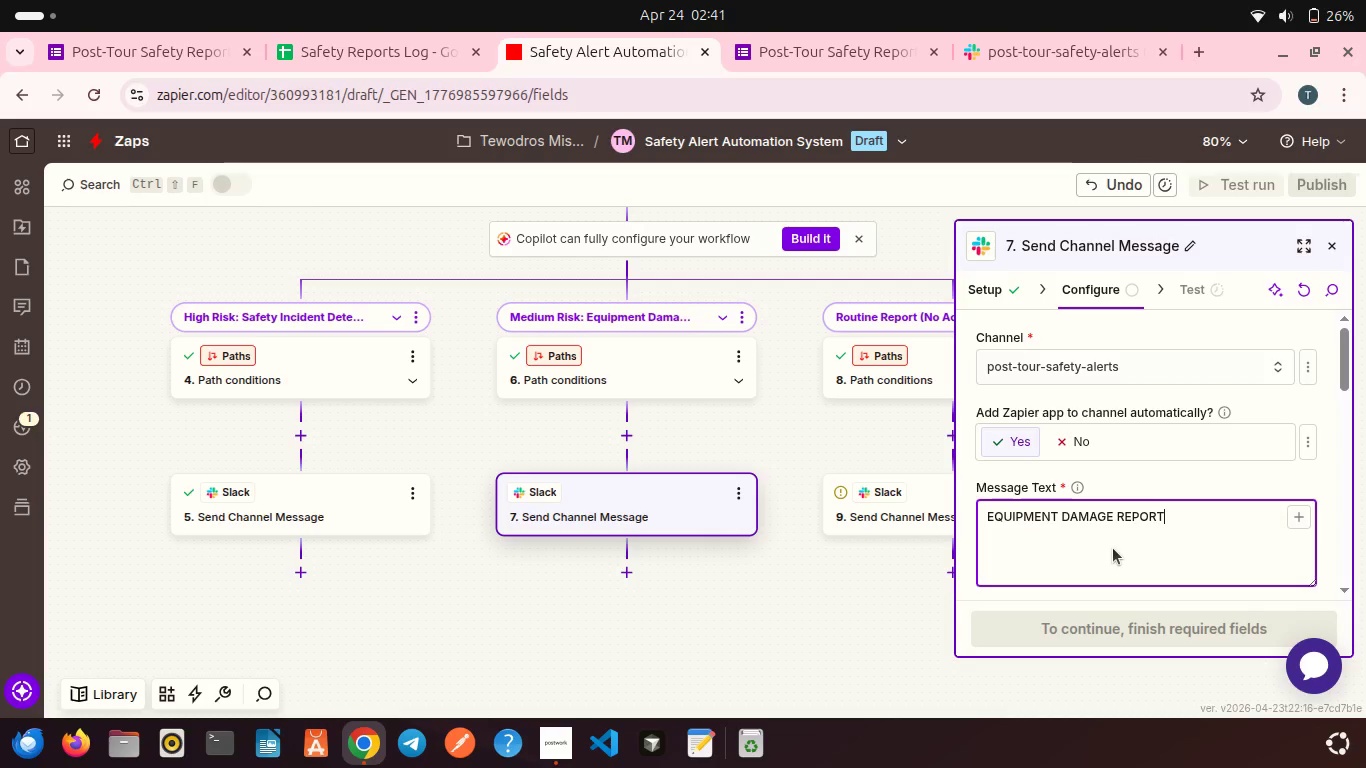 
key(Enter)
 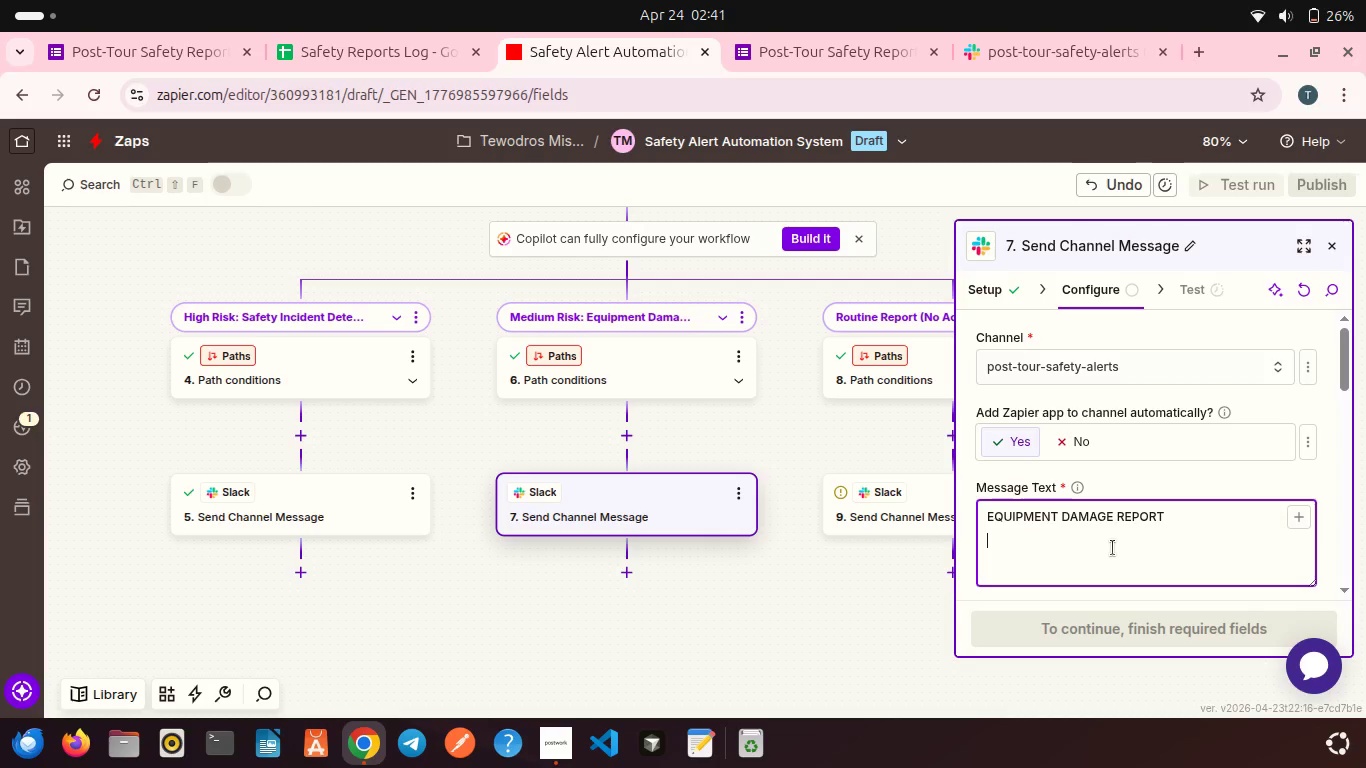 
key(Enter)
 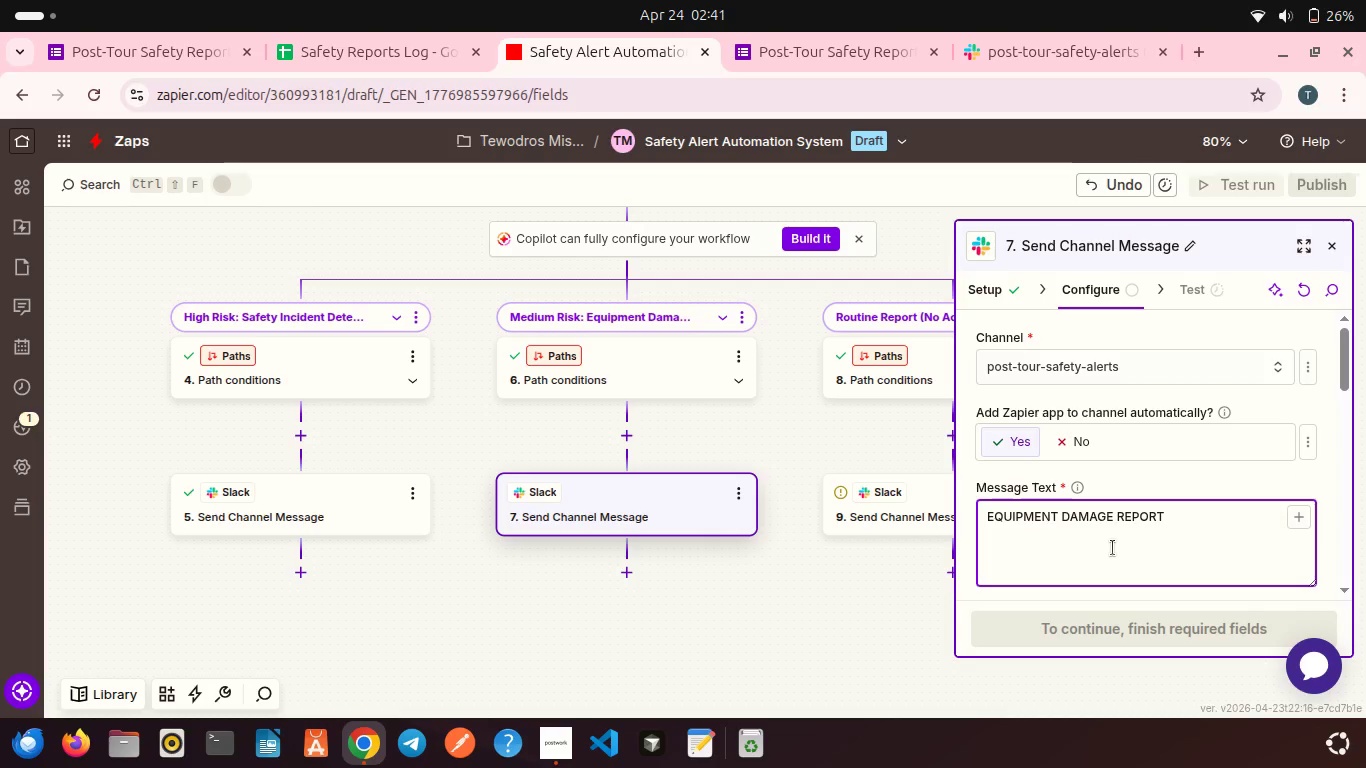 
type(Guide: )
 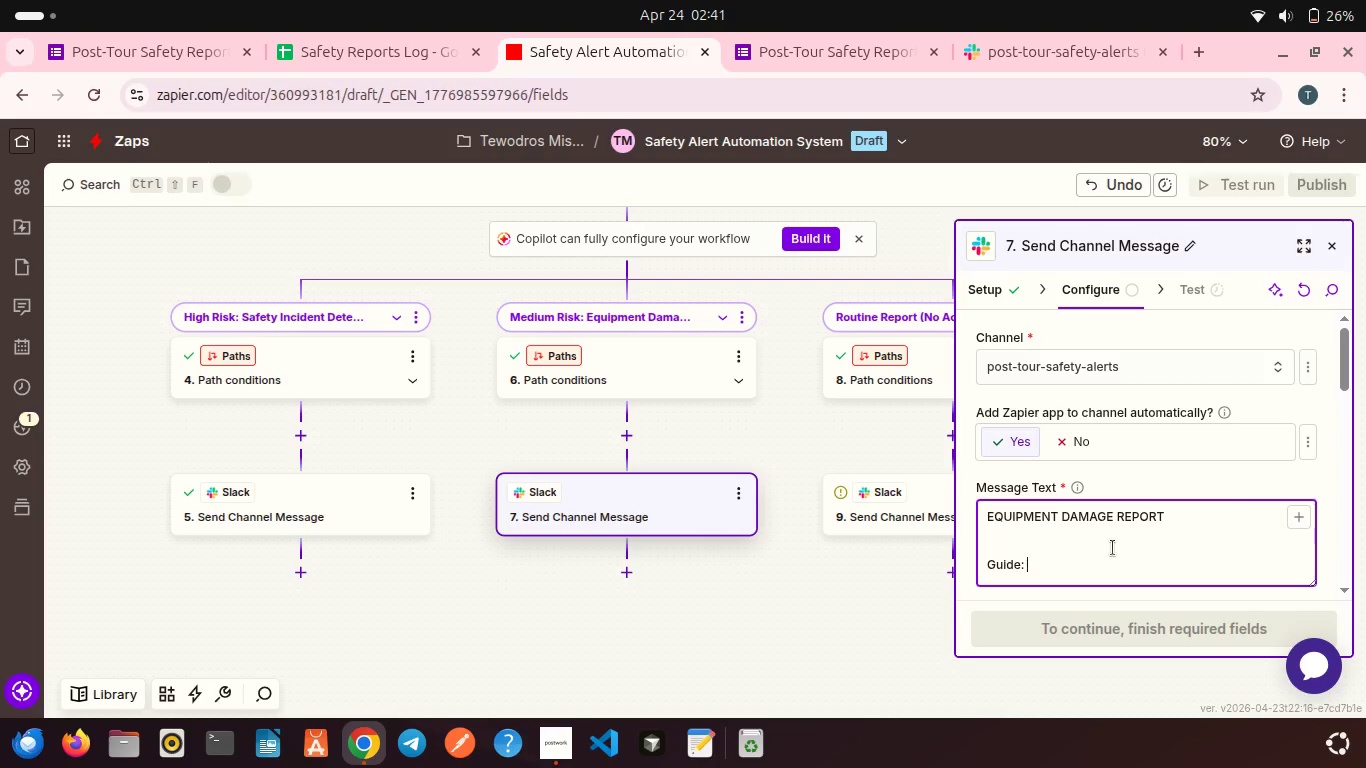 
left_click([1295, 514])
 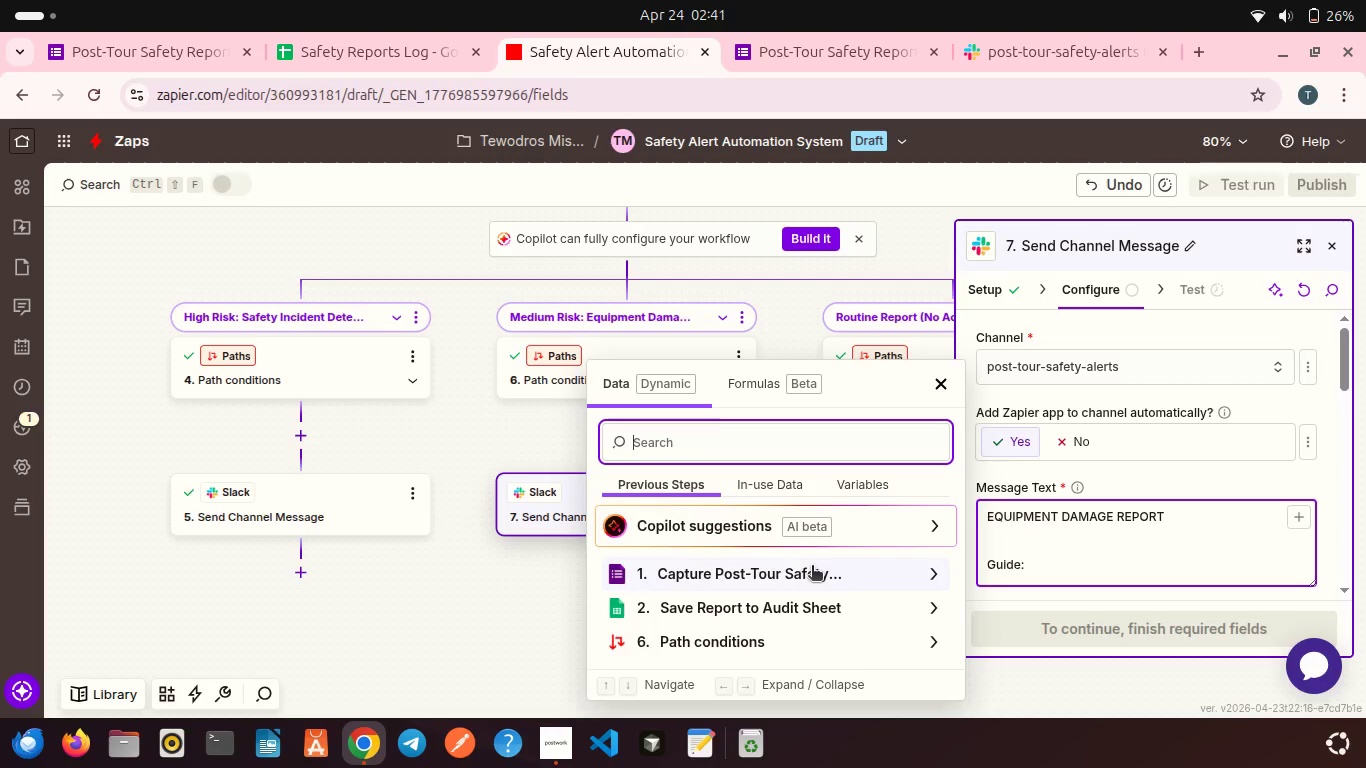 
left_click([802, 576])
 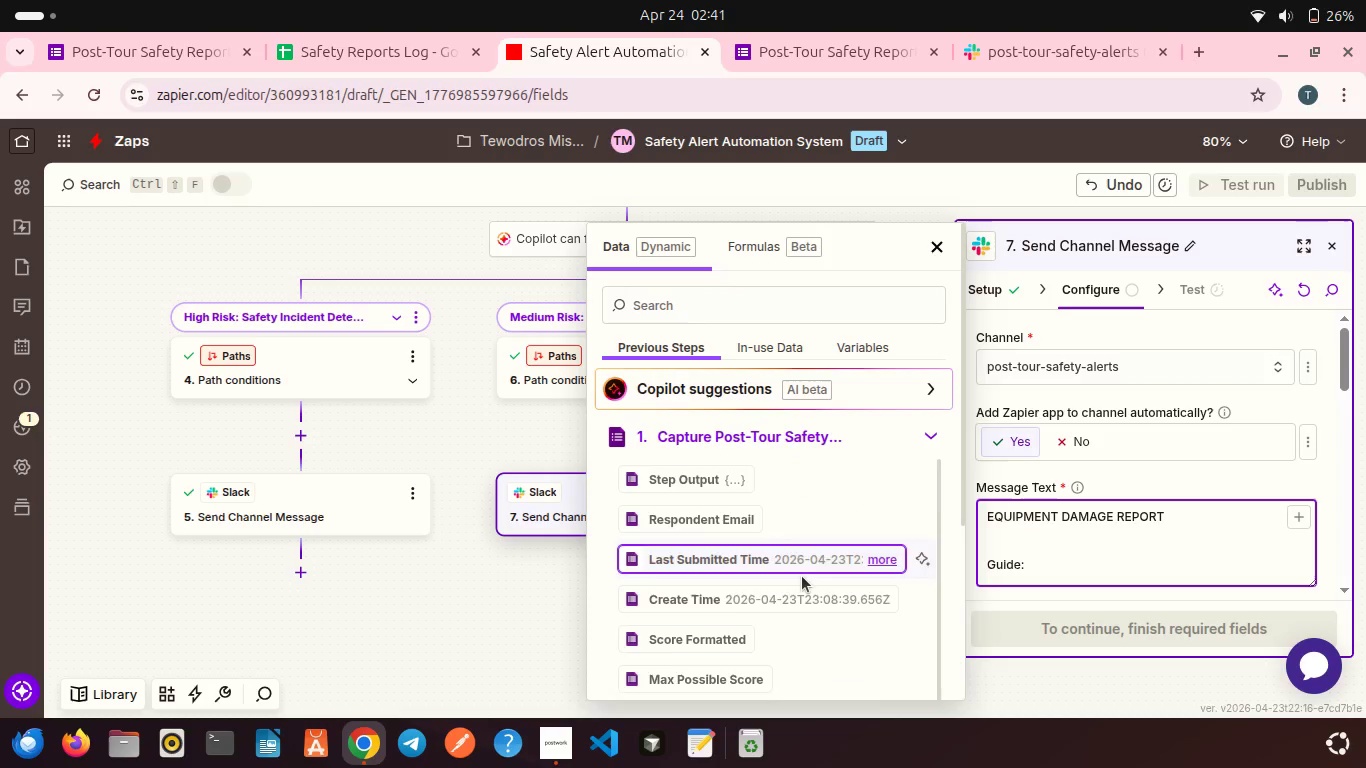 
scroll: coordinate [802, 576], scroll_direction: down, amount: 5.0
 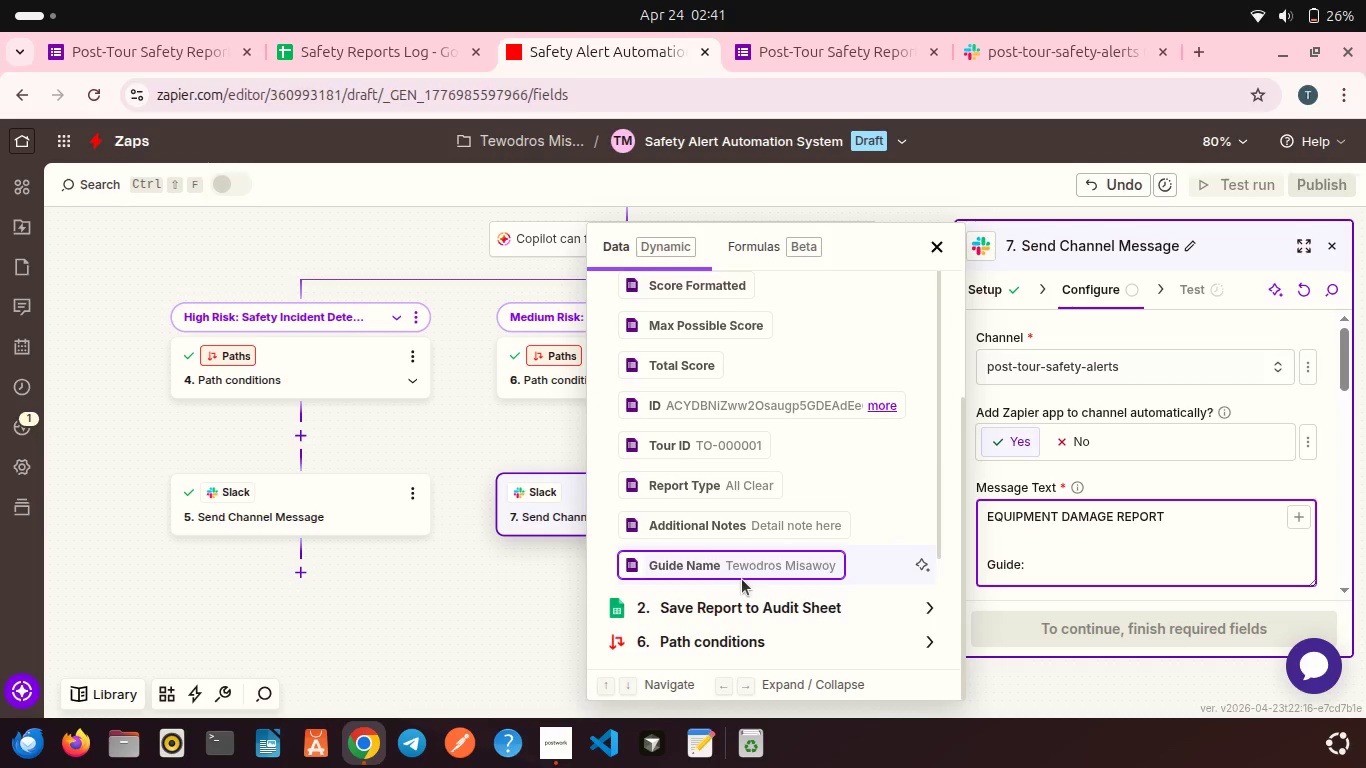 
left_click([732, 566])
 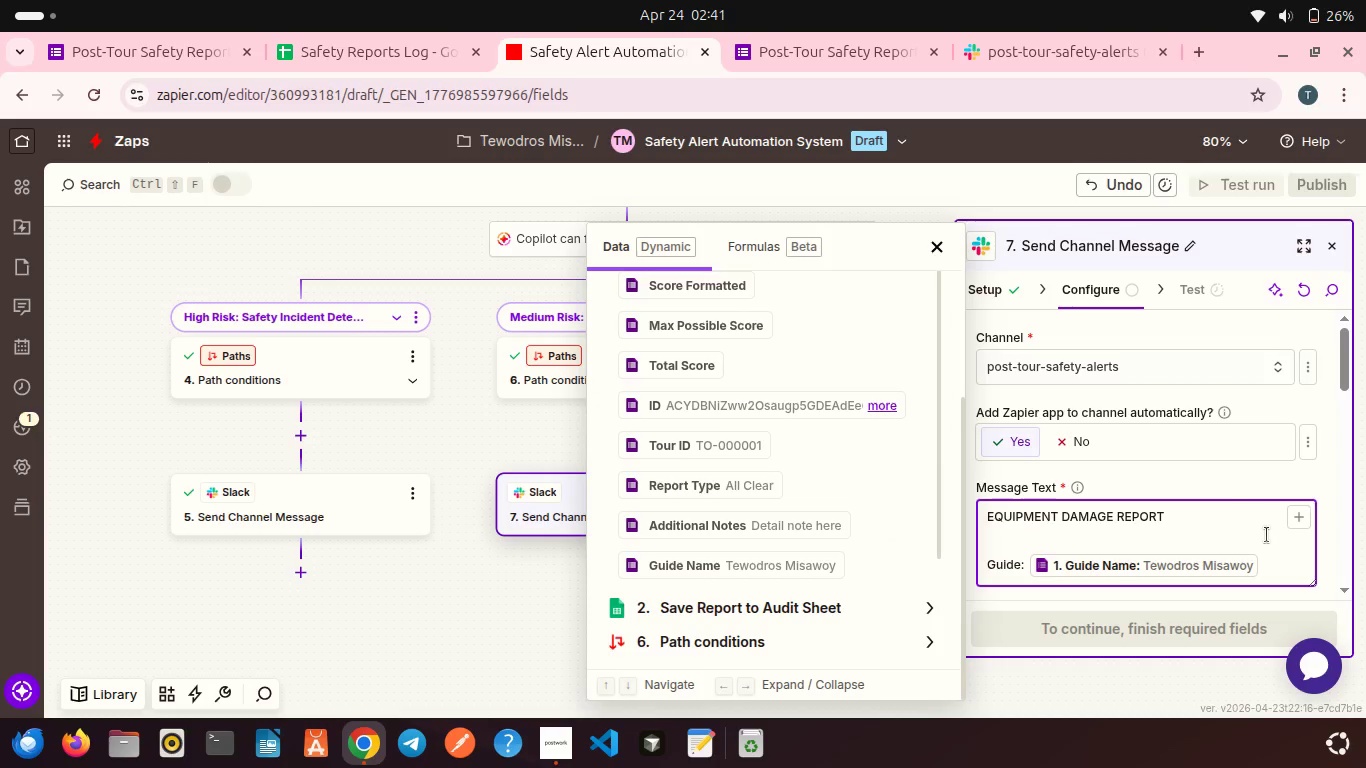 
key(Enter)
 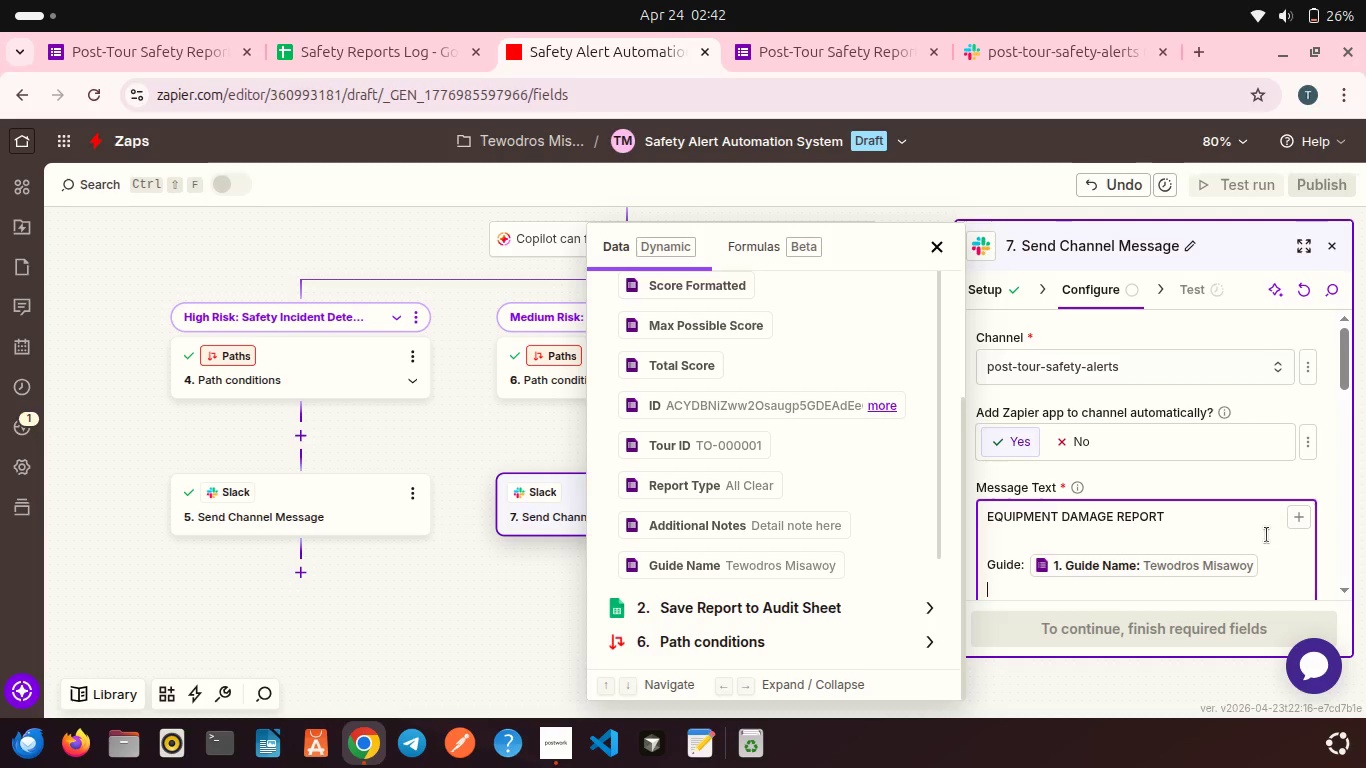 
type(Tour ID:)
 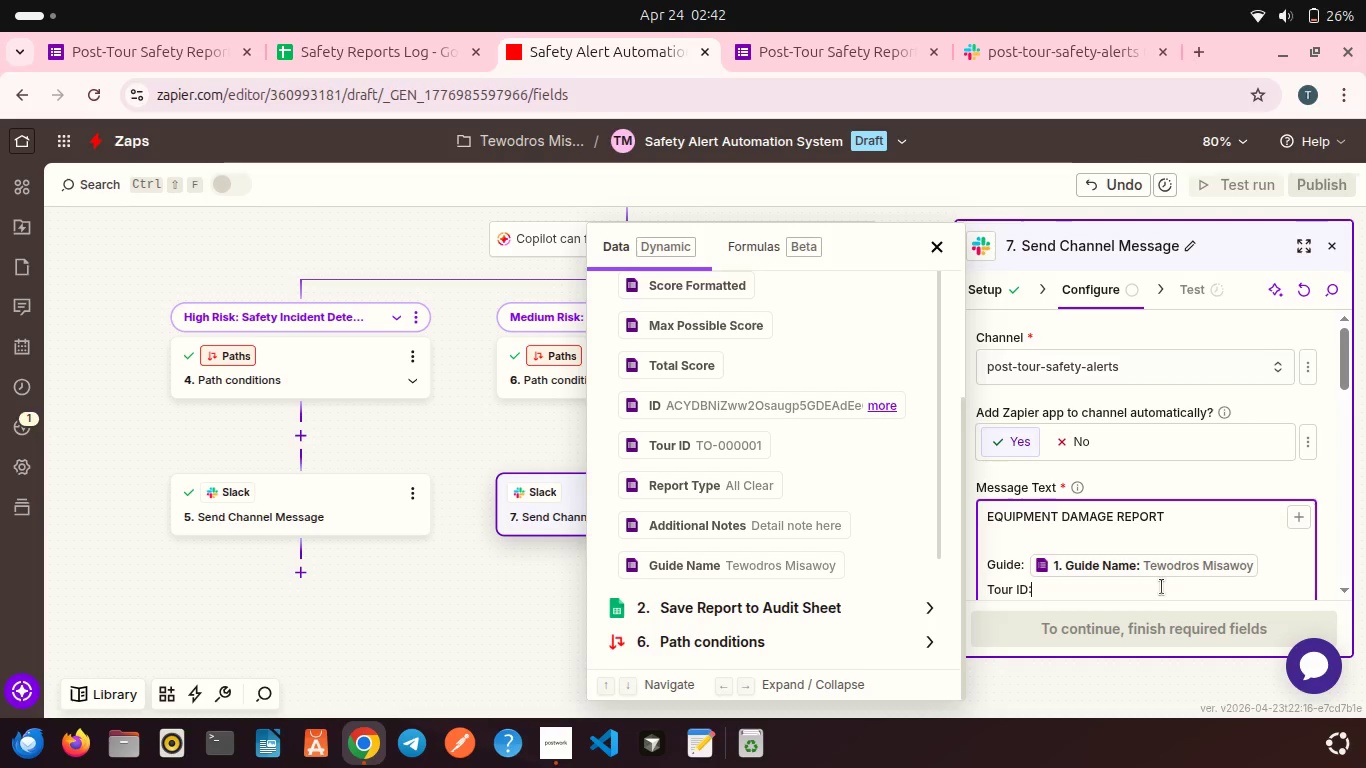 
key(Space)
 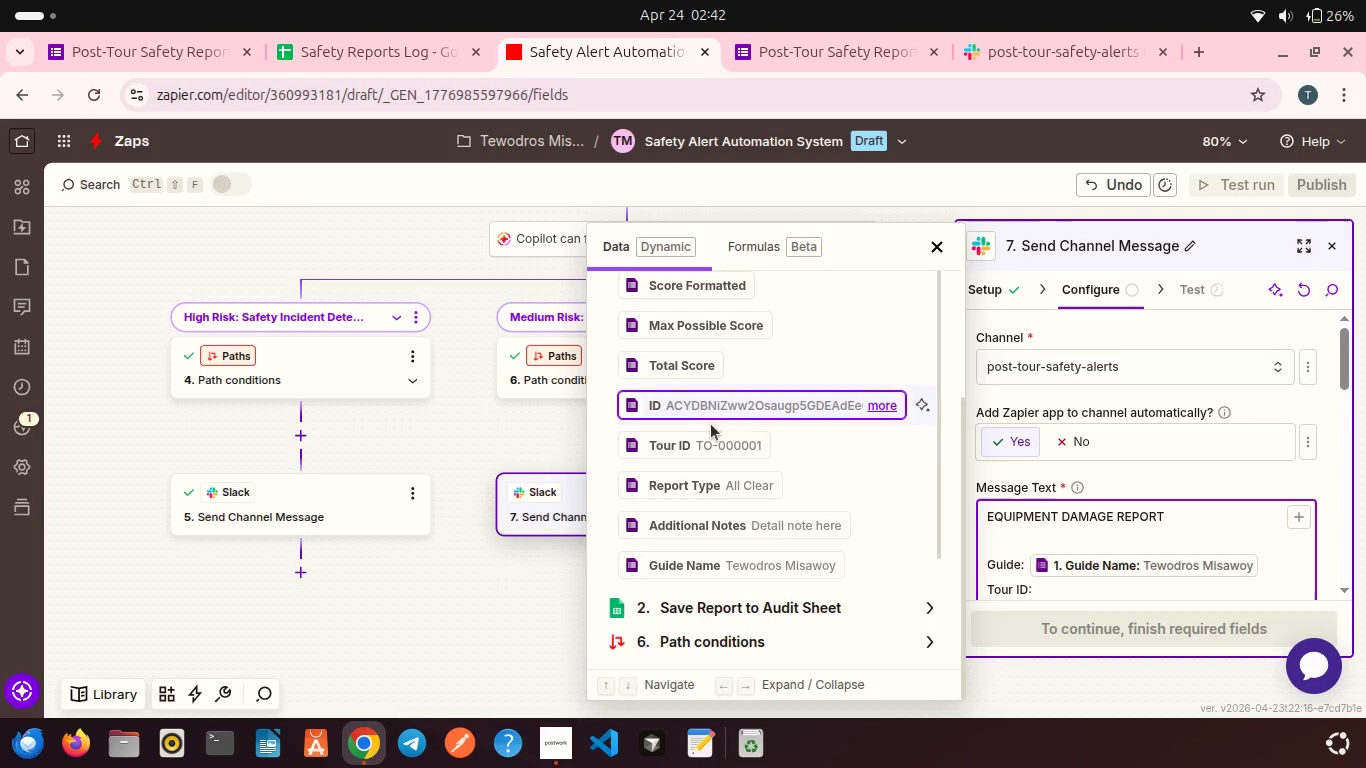 
left_click([707, 455])
 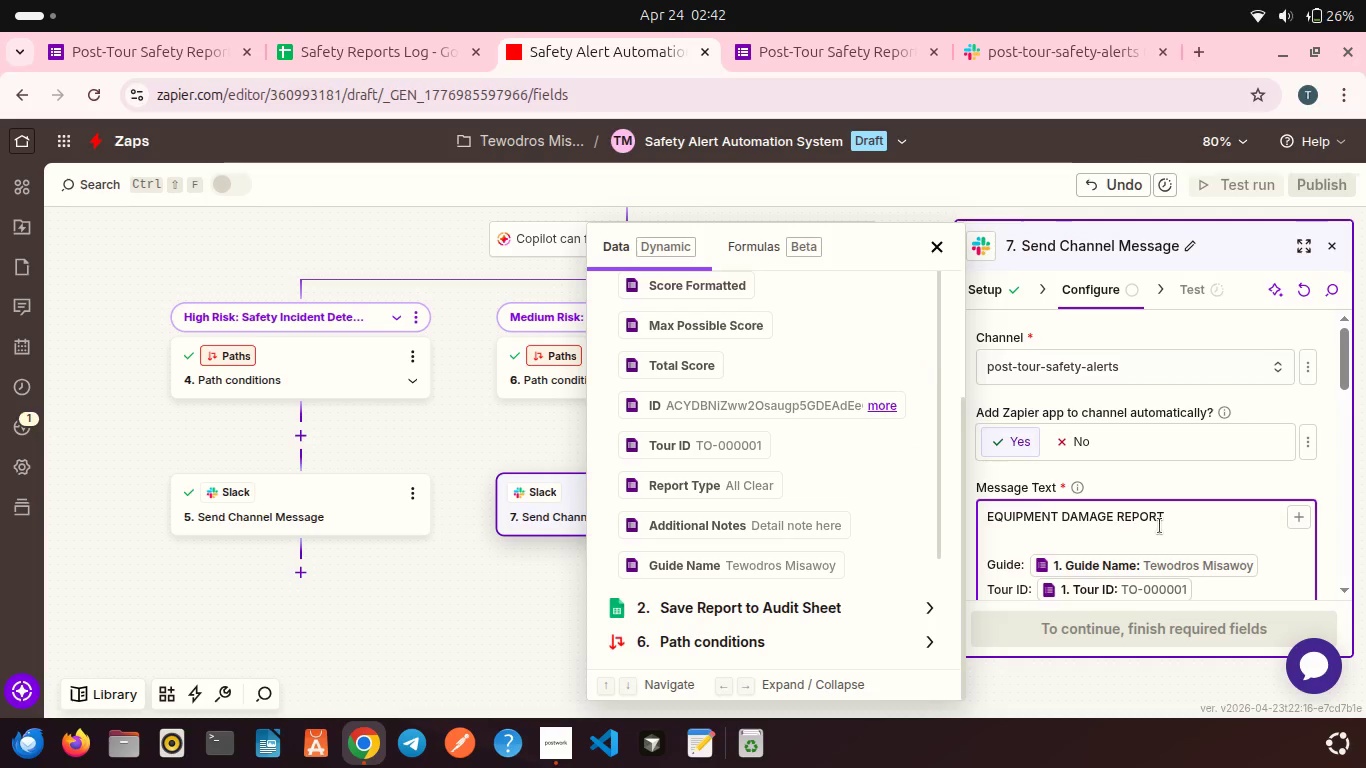 
key(Enter)
 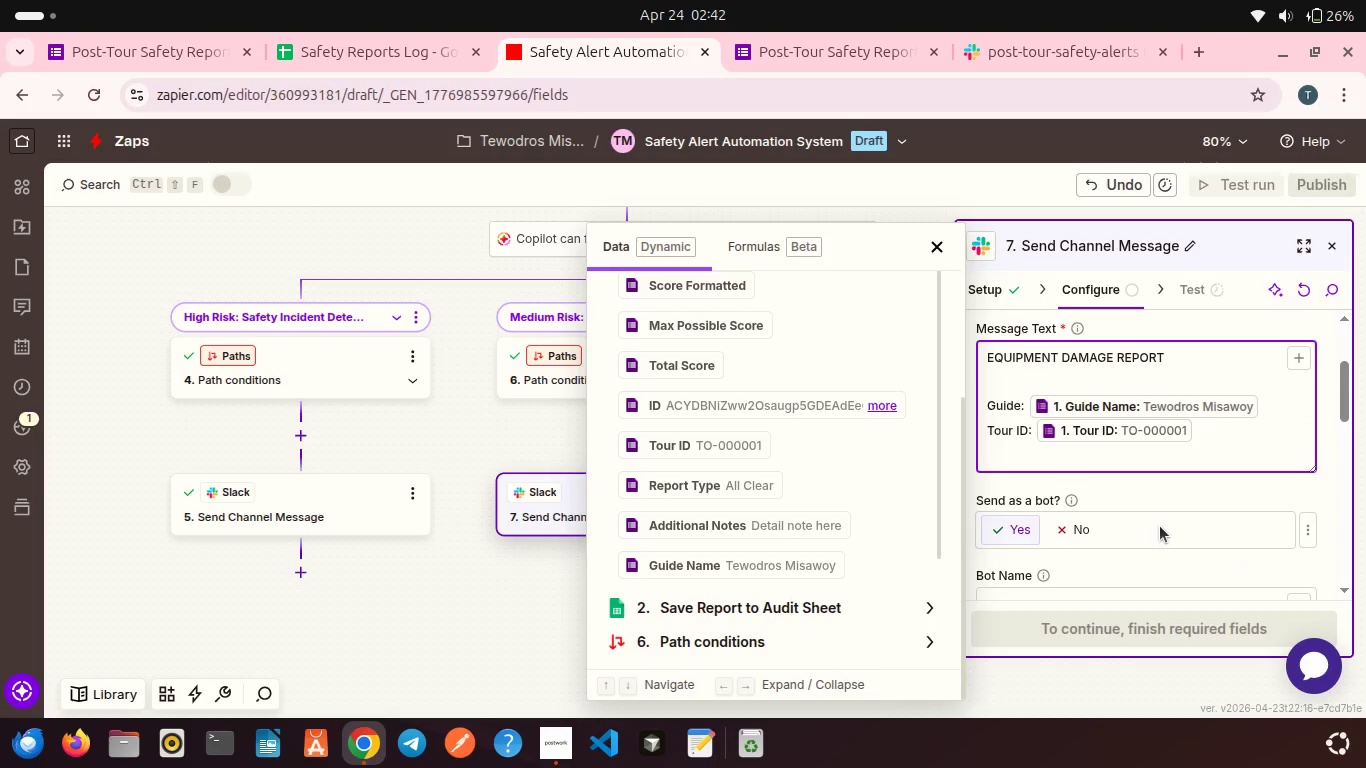 
type(i)
key(Backspace)
type(Issue Type: )
 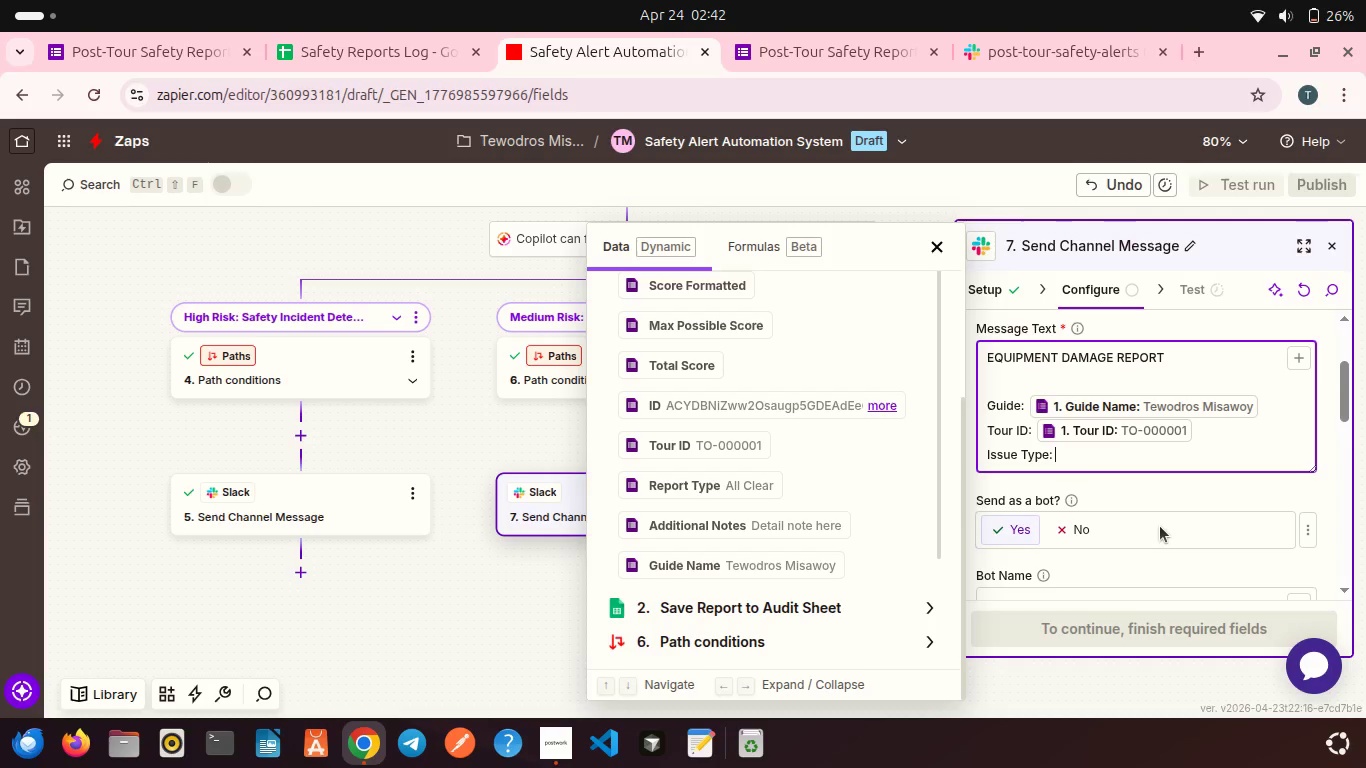 
scroll: coordinate [704, 432], scroll_direction: up, amount: 2.0
 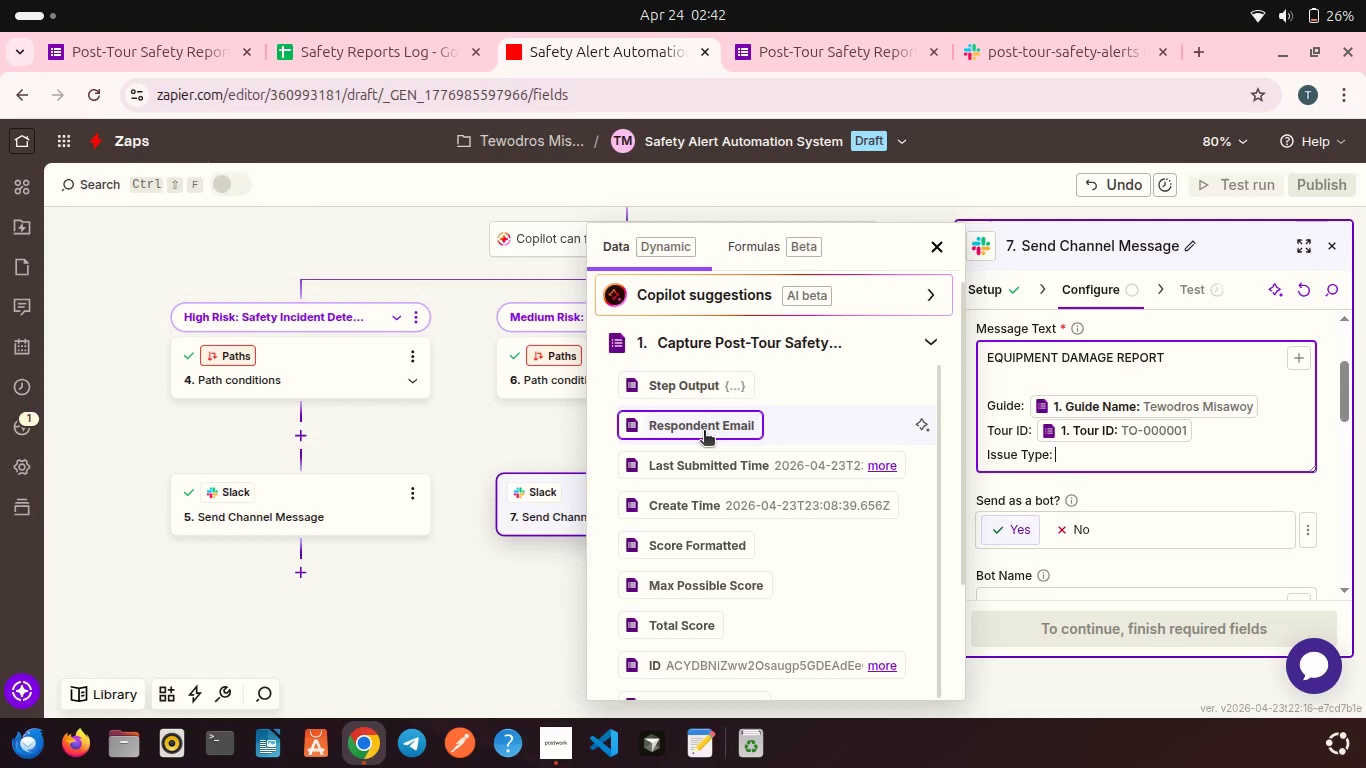 
scroll: coordinate [704, 432], scroll_direction: down, amount: 2.0
 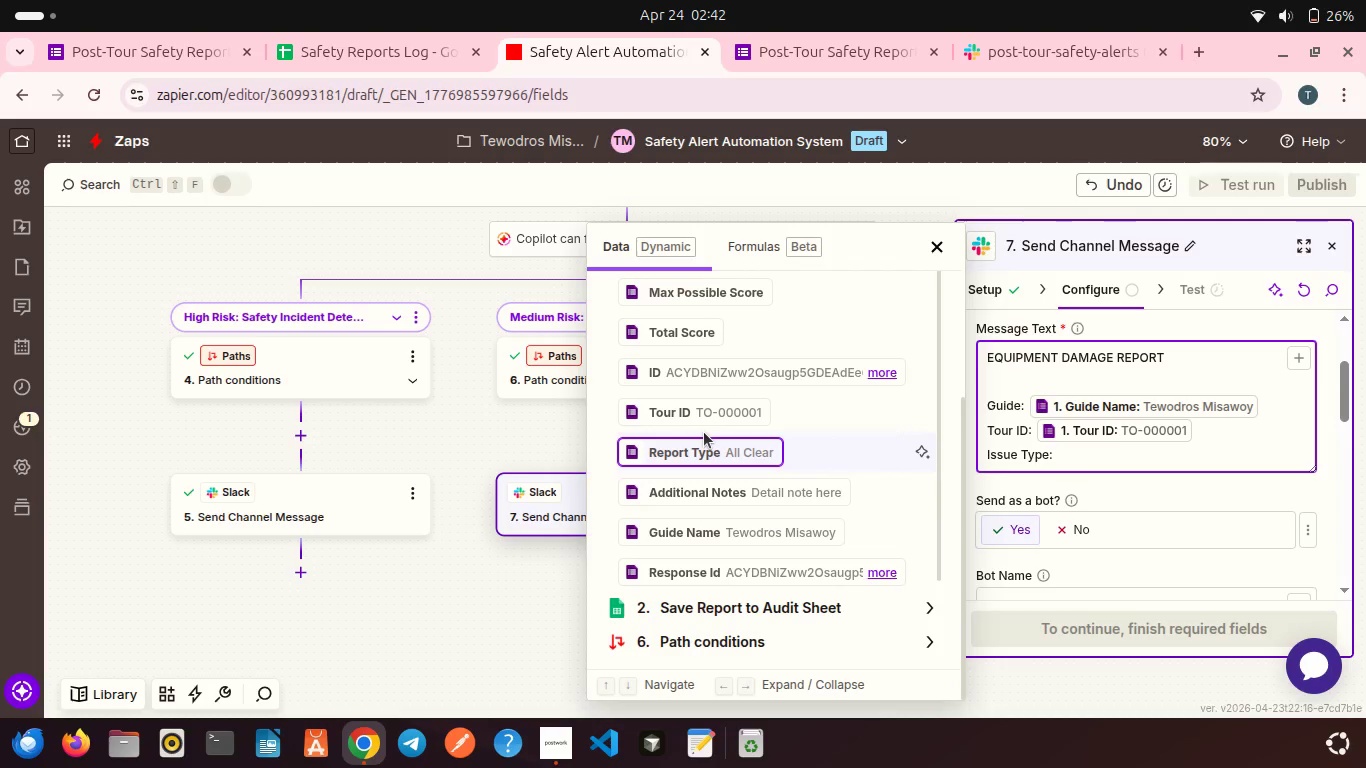 
wait(10.34)
 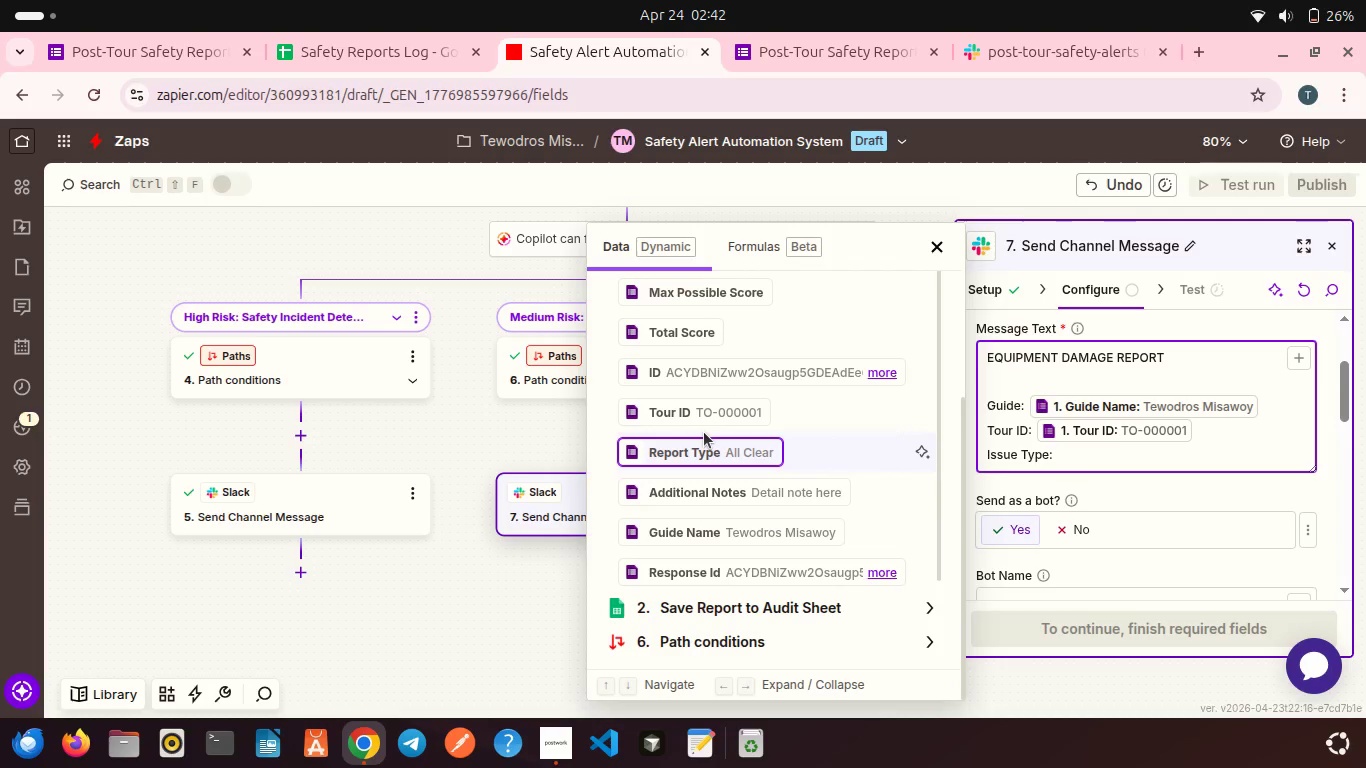 
scroll: coordinate [725, 474], scroll_direction: down, amount: 3.0
 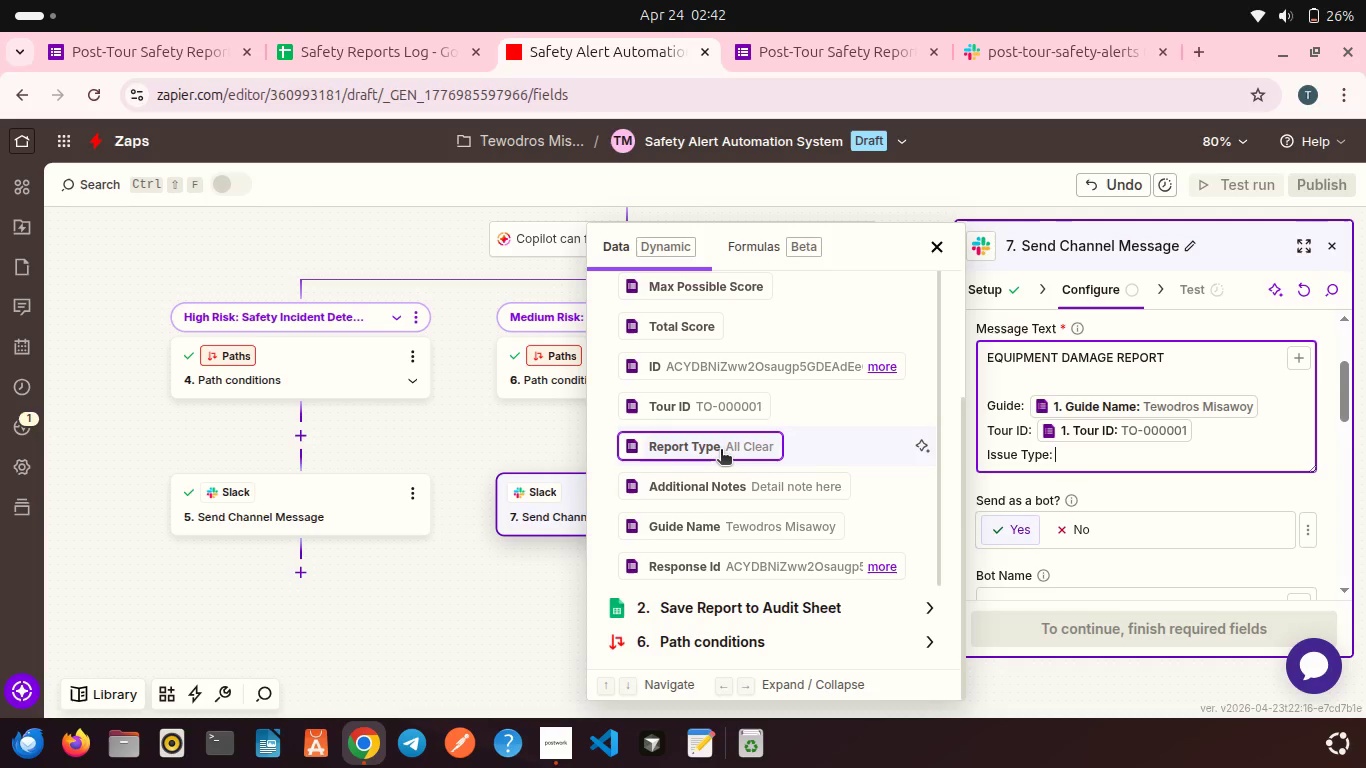 
wait(5.49)
 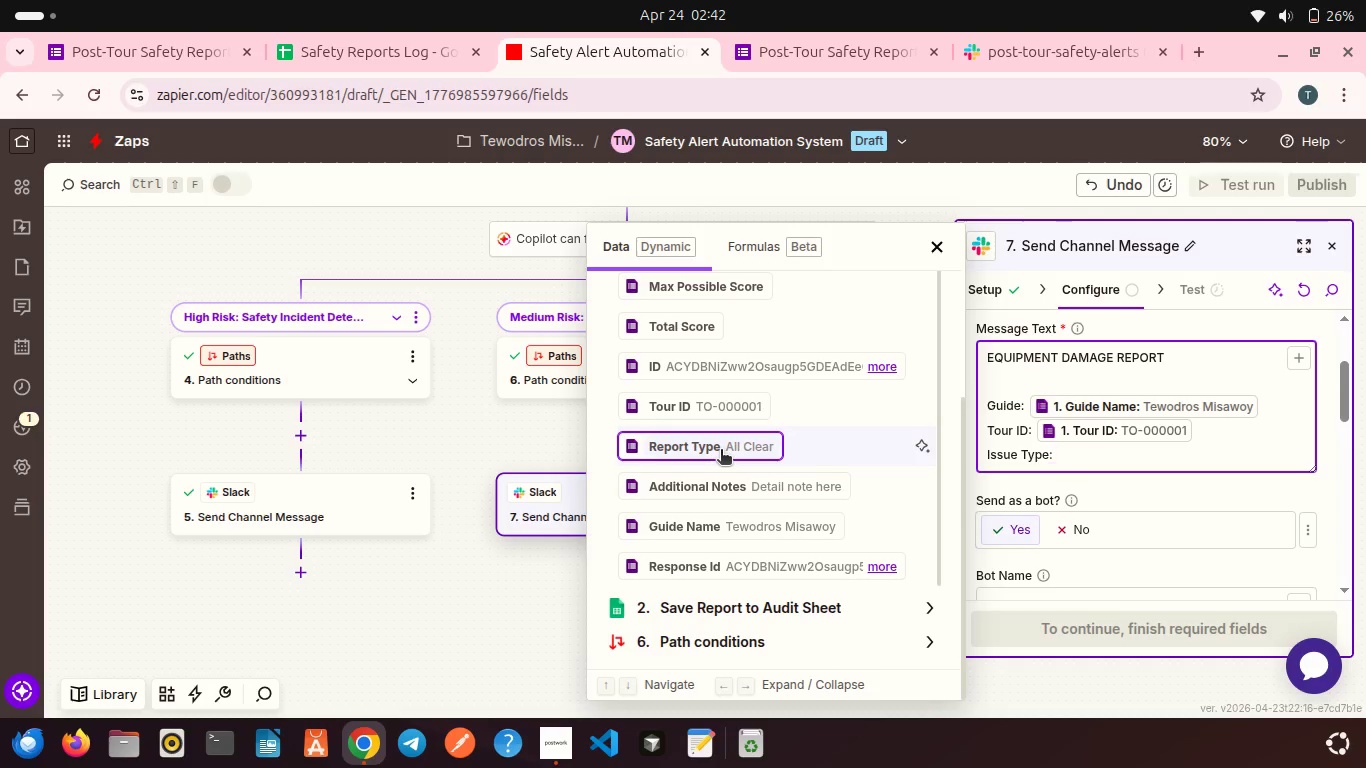 
left_click([721, 451])
 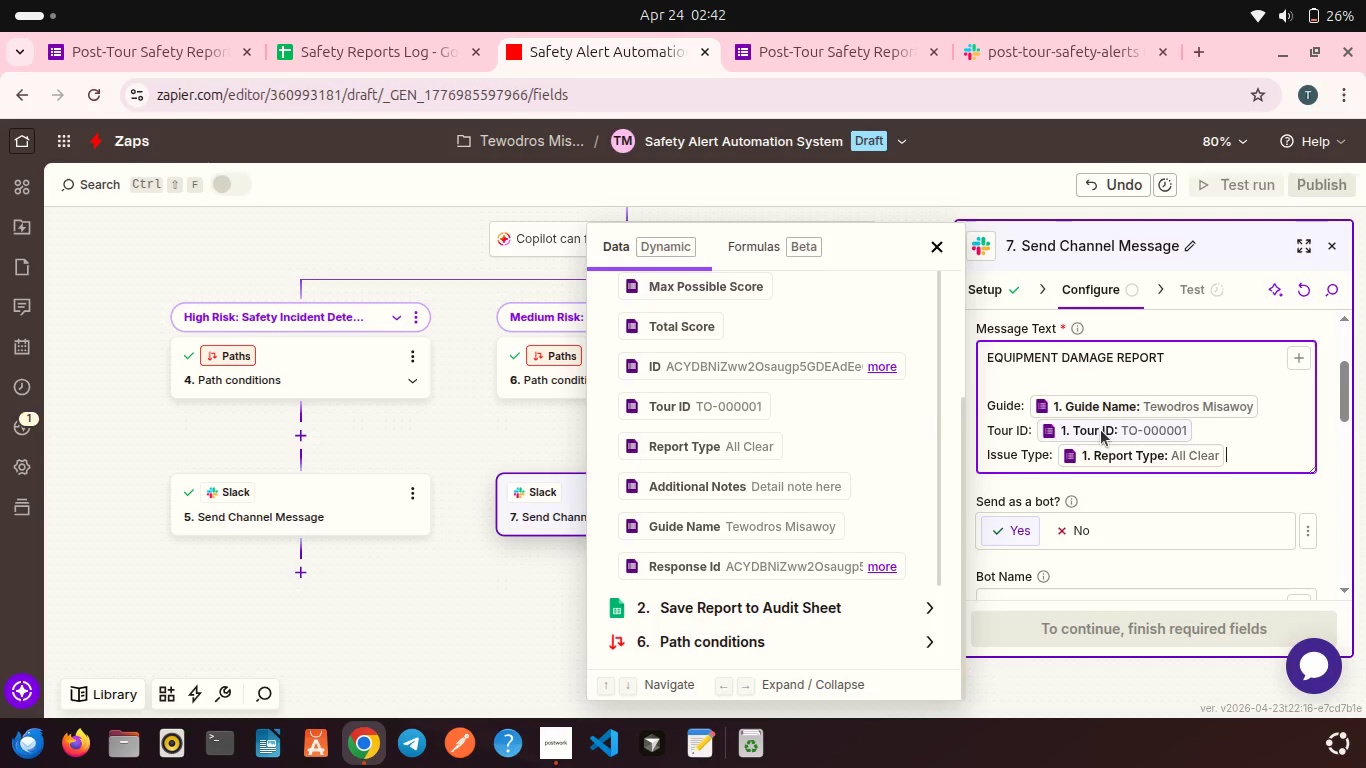 
key(Enter)
 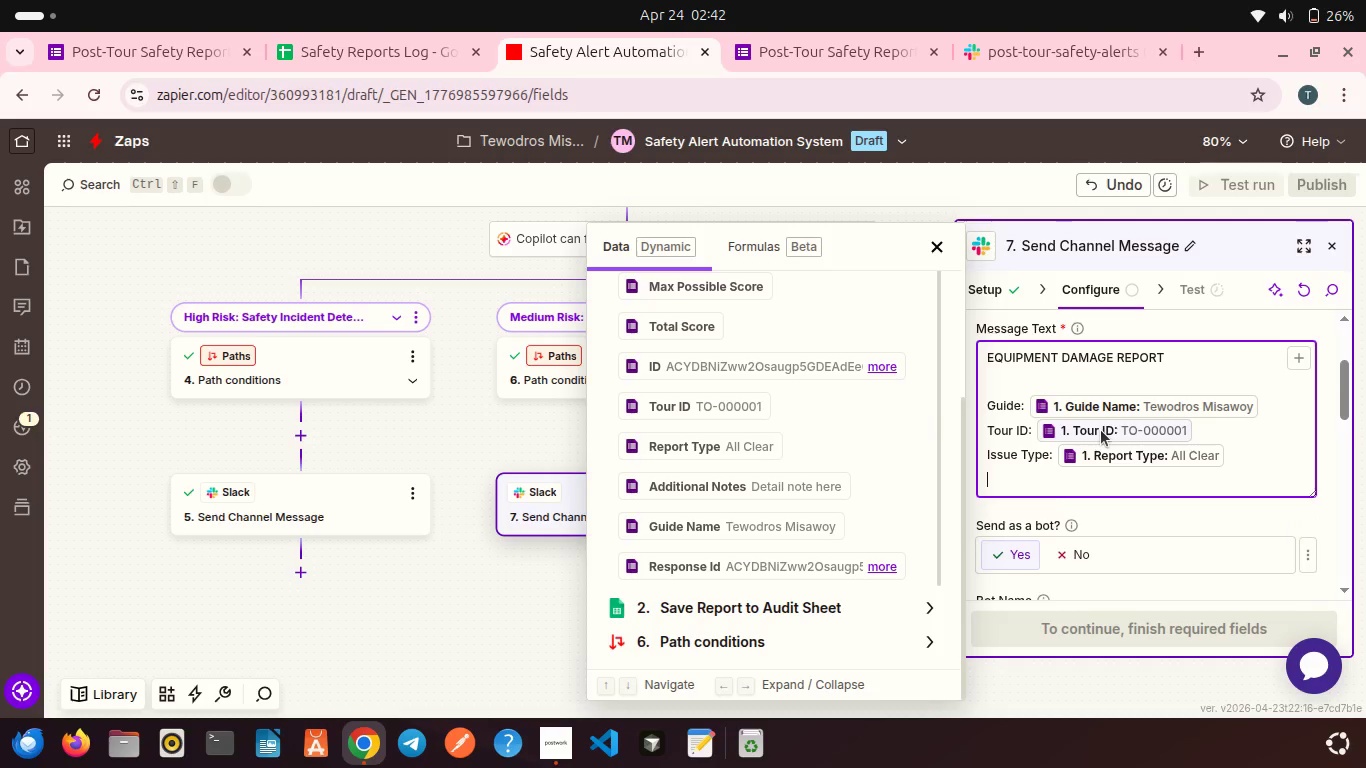 
key(Enter)
 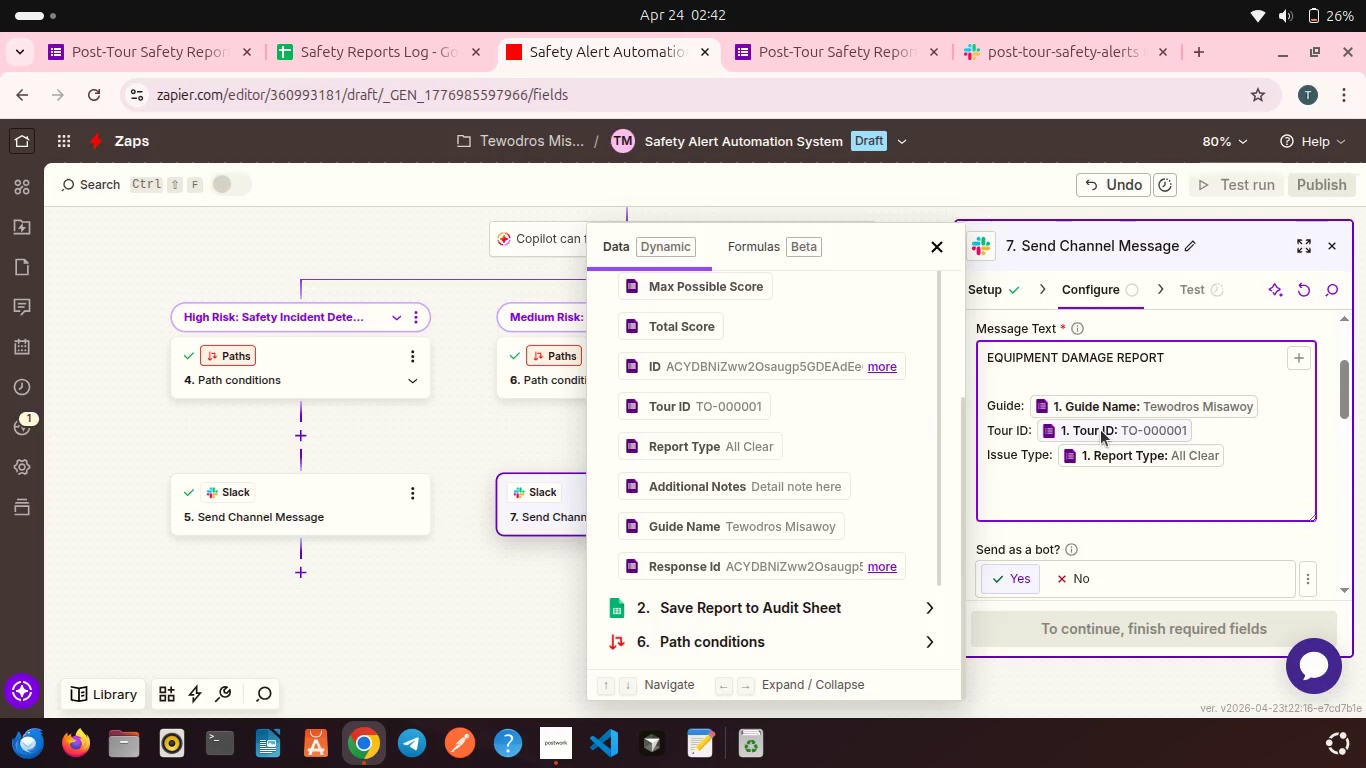 
type(N)
key(Backspace)
type(Details: )
 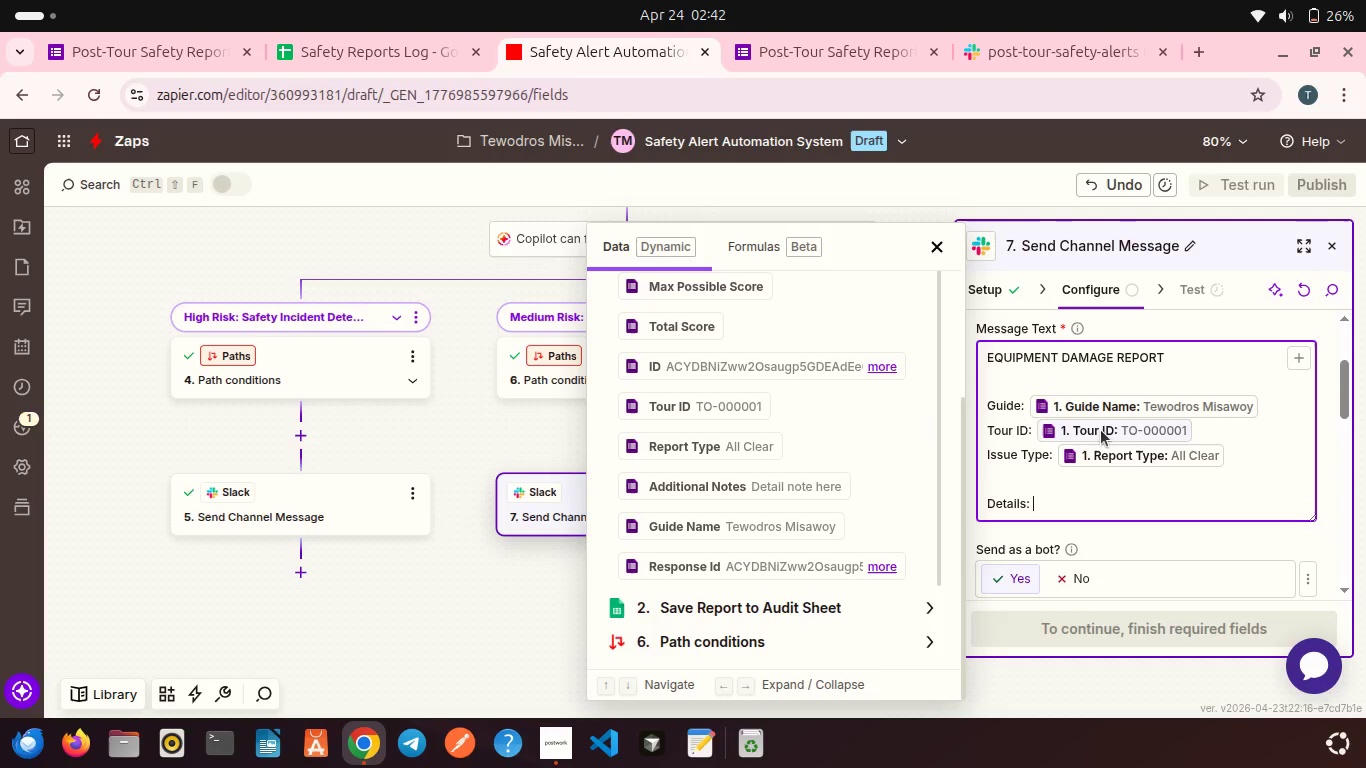 
wait(6.63)
 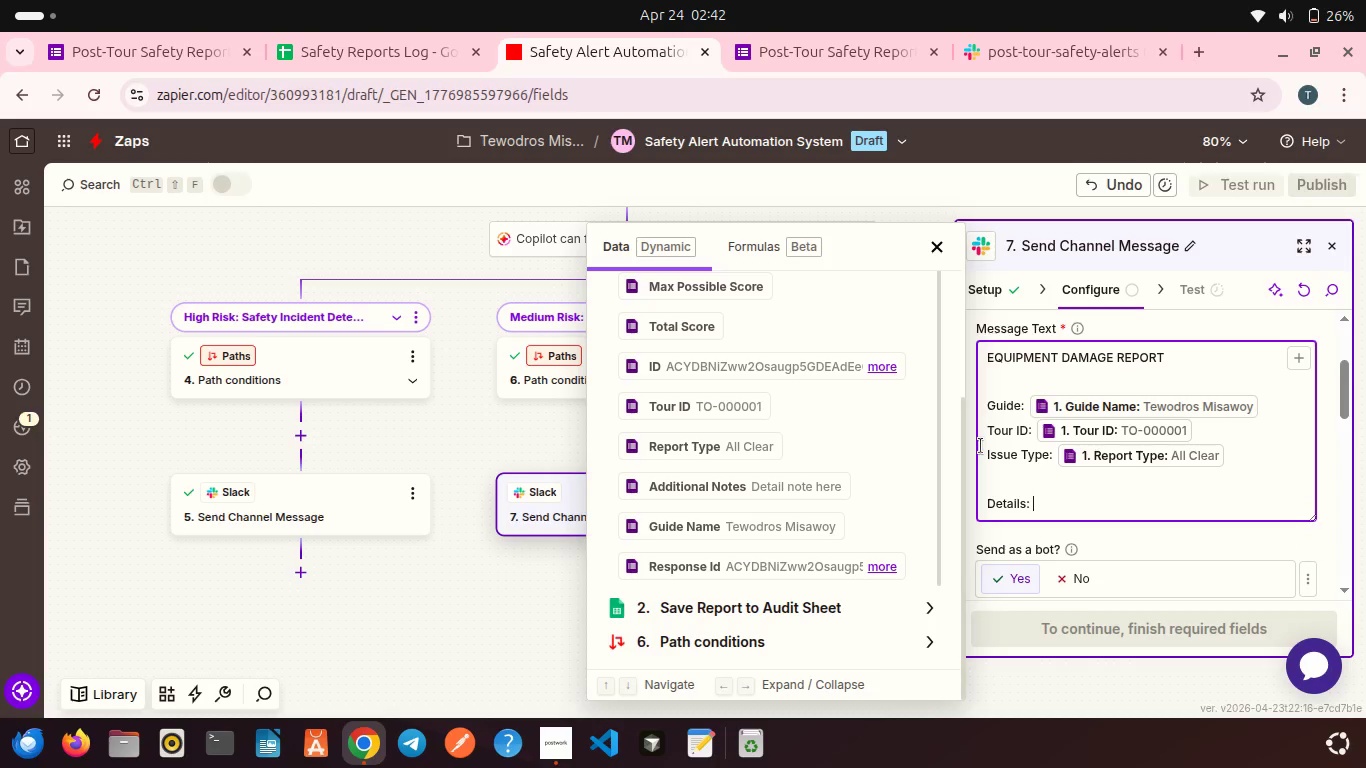 
left_click([732, 496])
 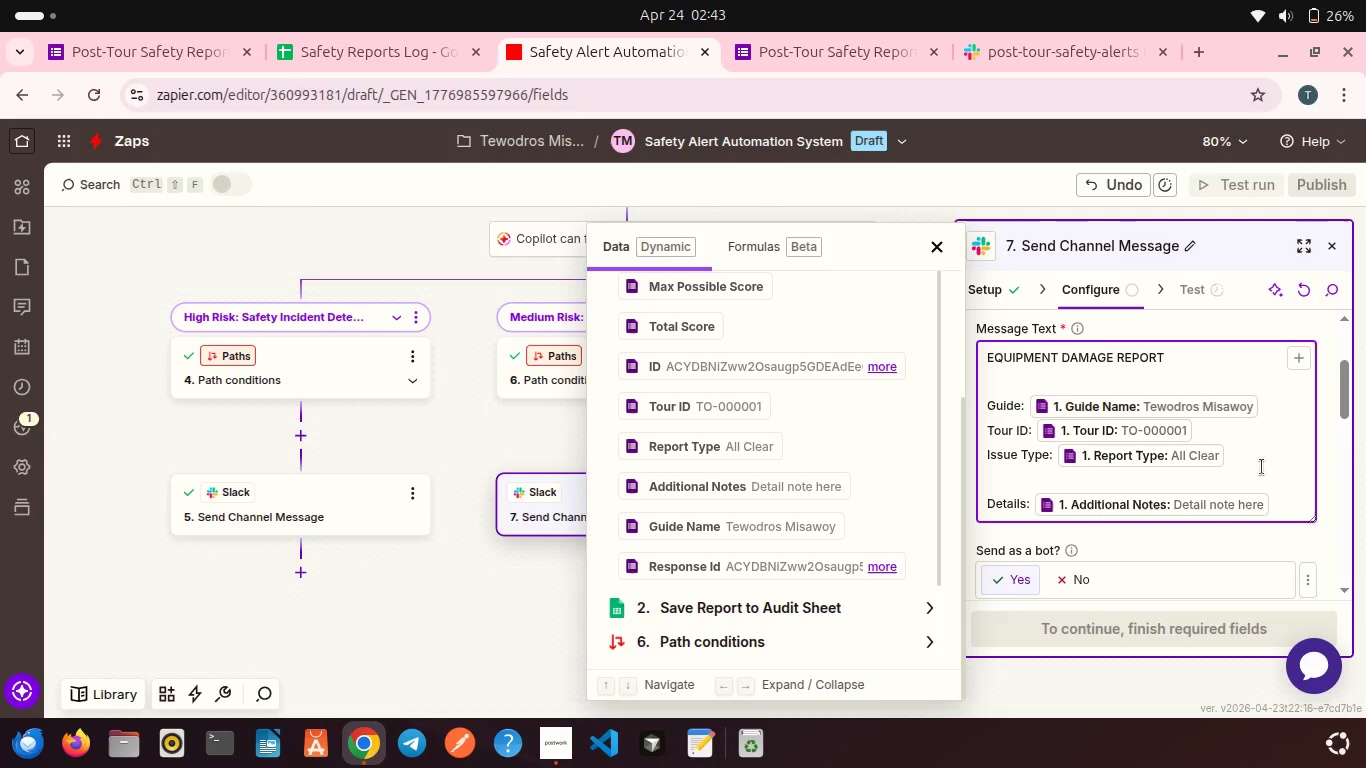 
key(Enter)
 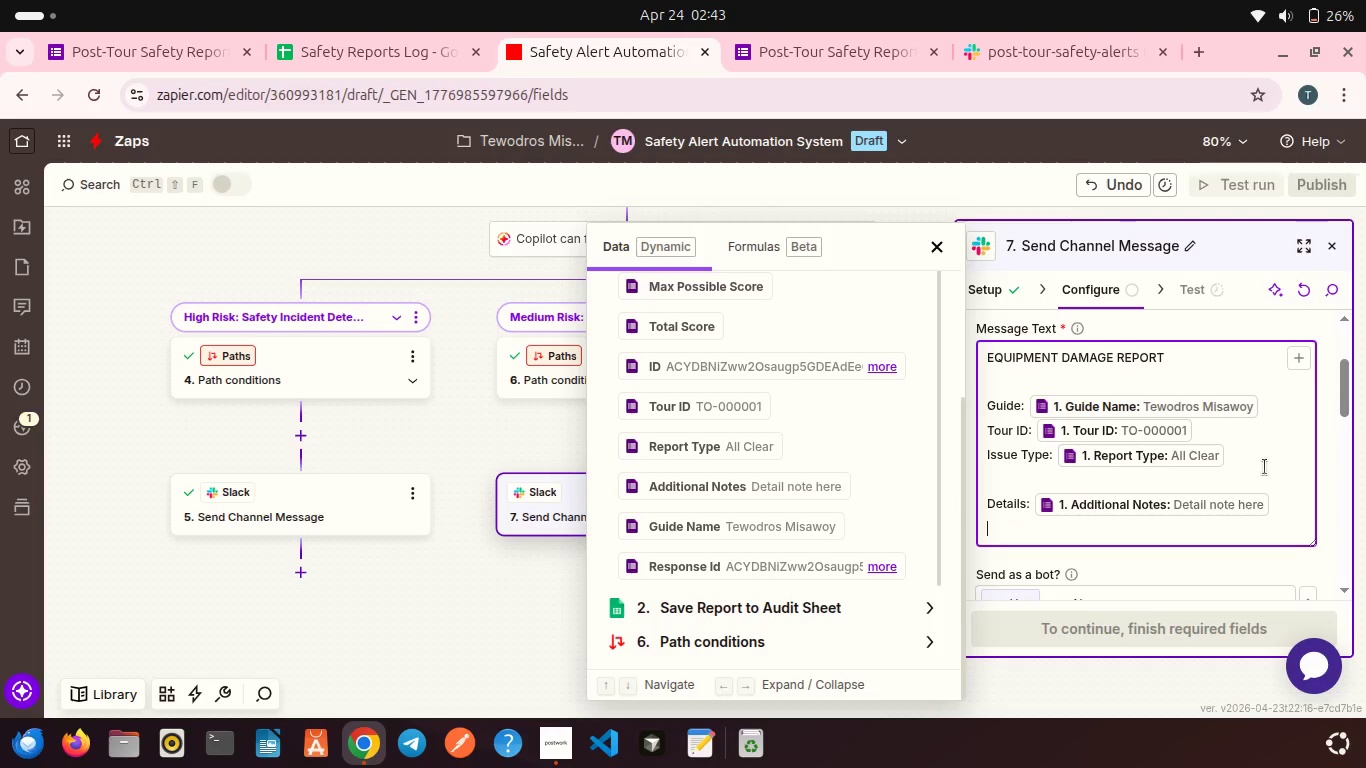 
key(Enter)
 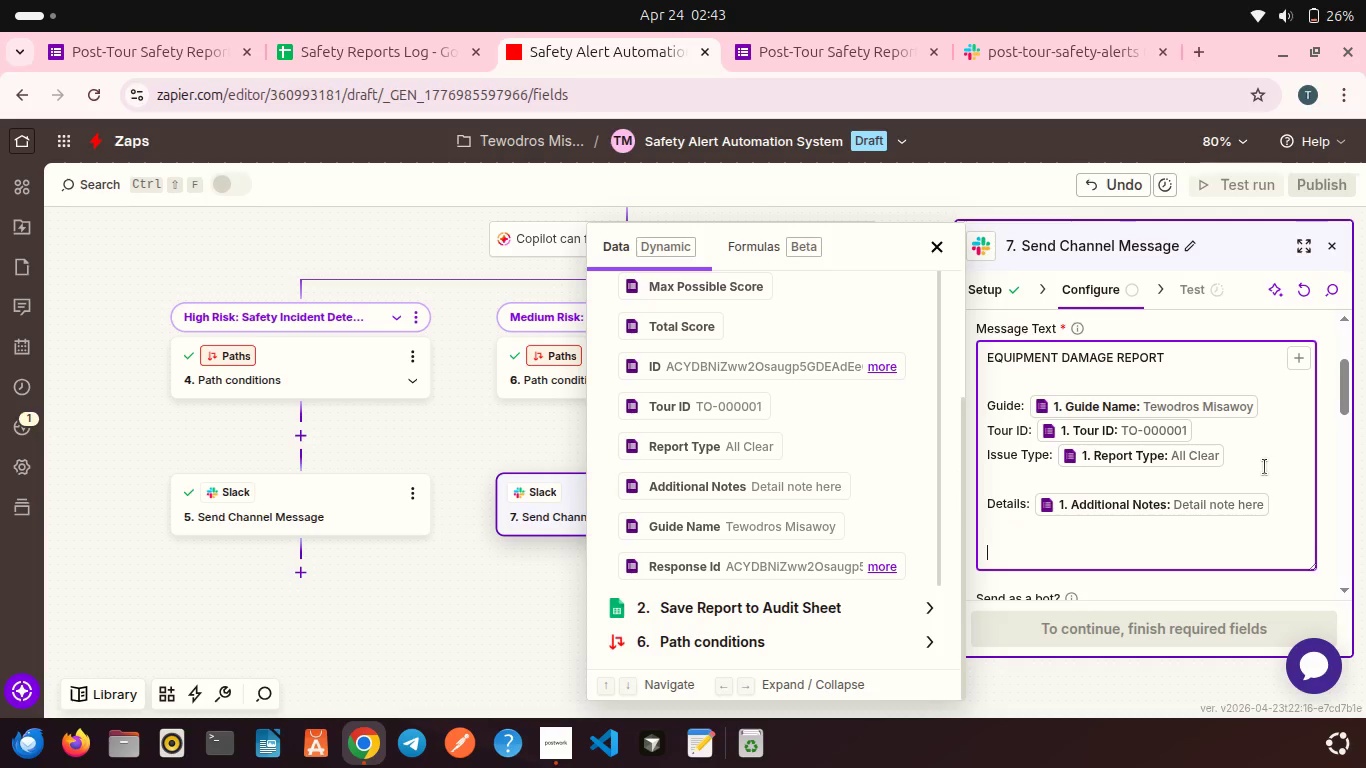 
type(Action Required: Inspect equipment)
 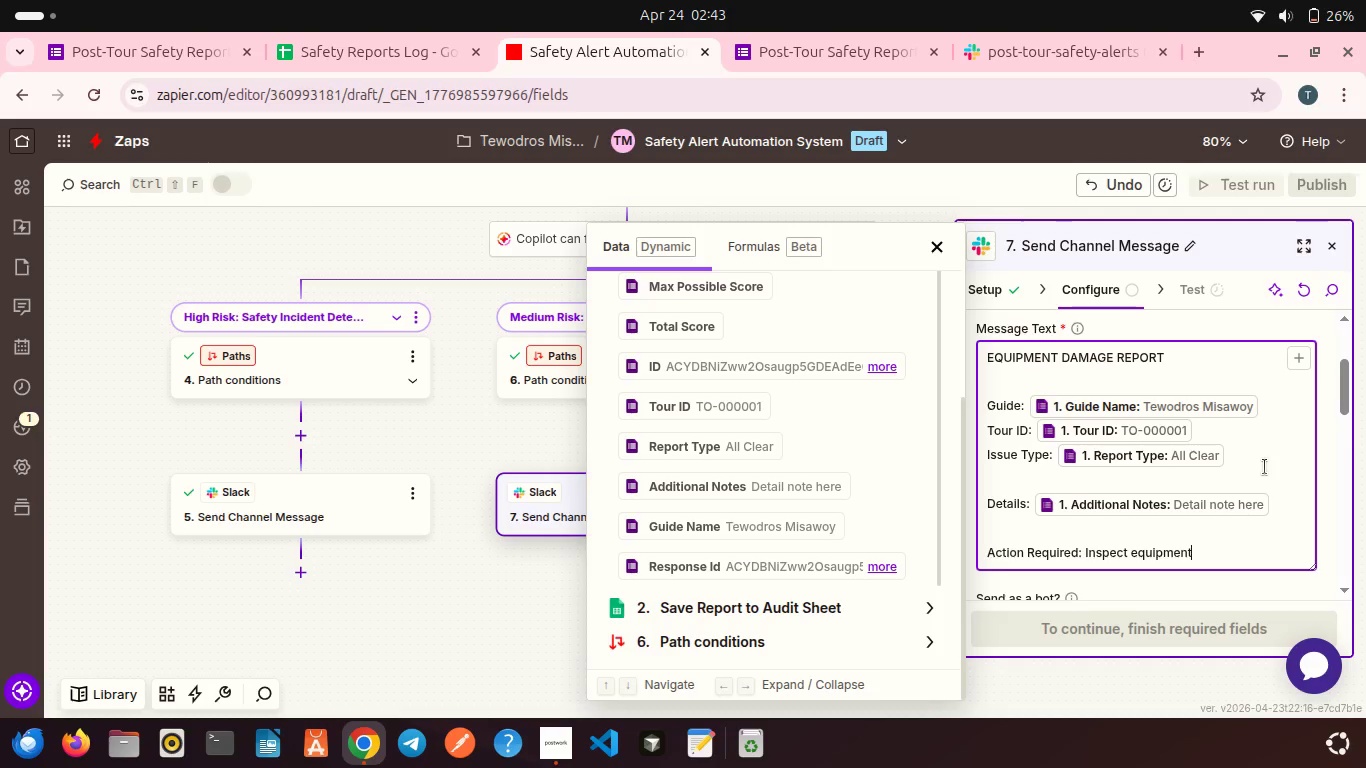 
wait(7.62)
 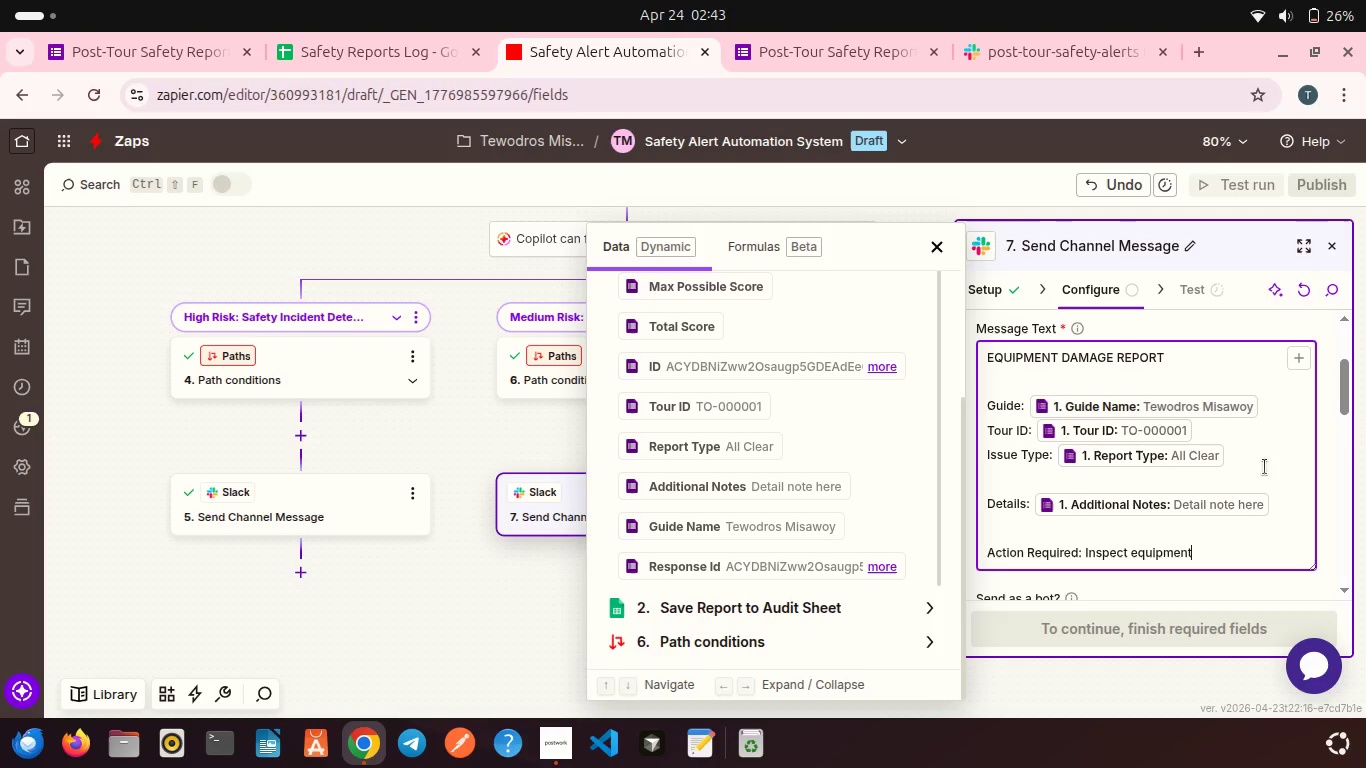 
left_click([936, 246])
 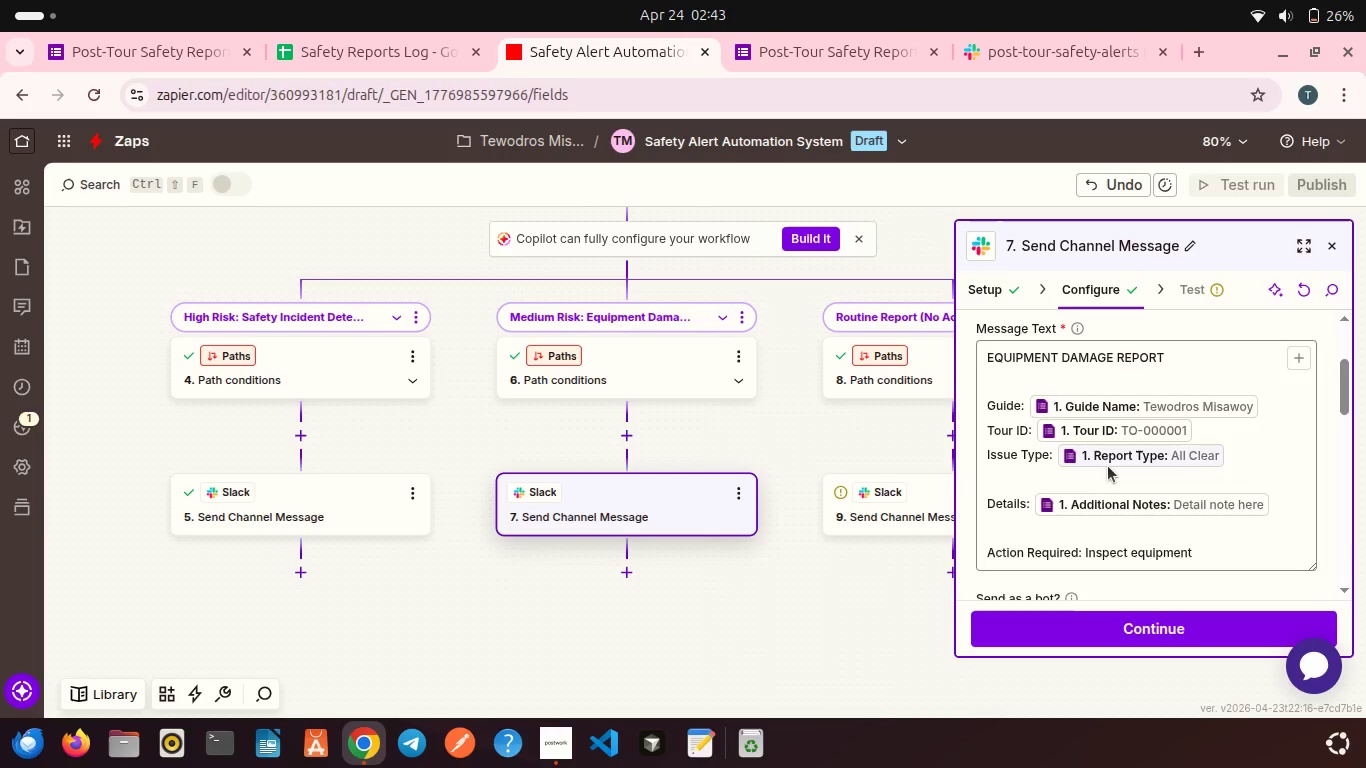 
scroll: coordinate [1089, 514], scroll_direction: down, amount: 15.0
 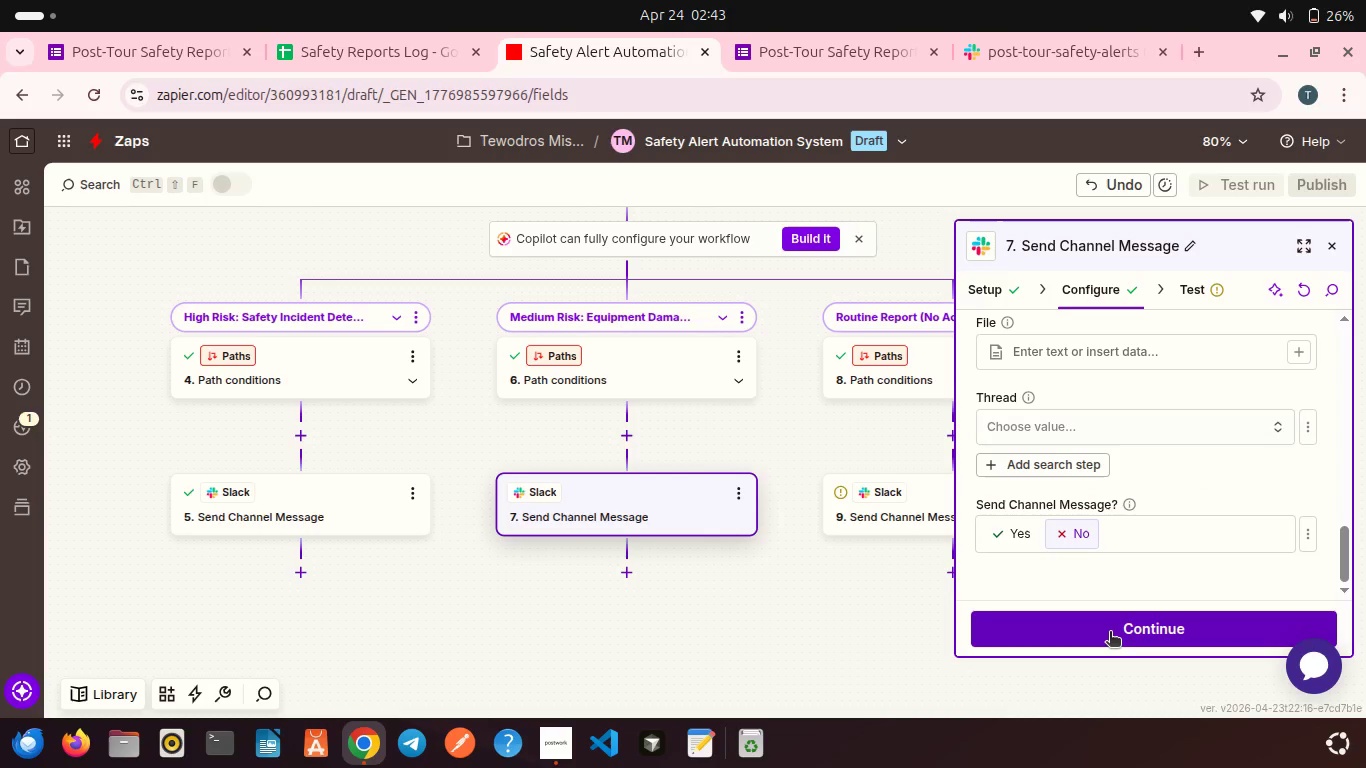 
left_click([1110, 633])
 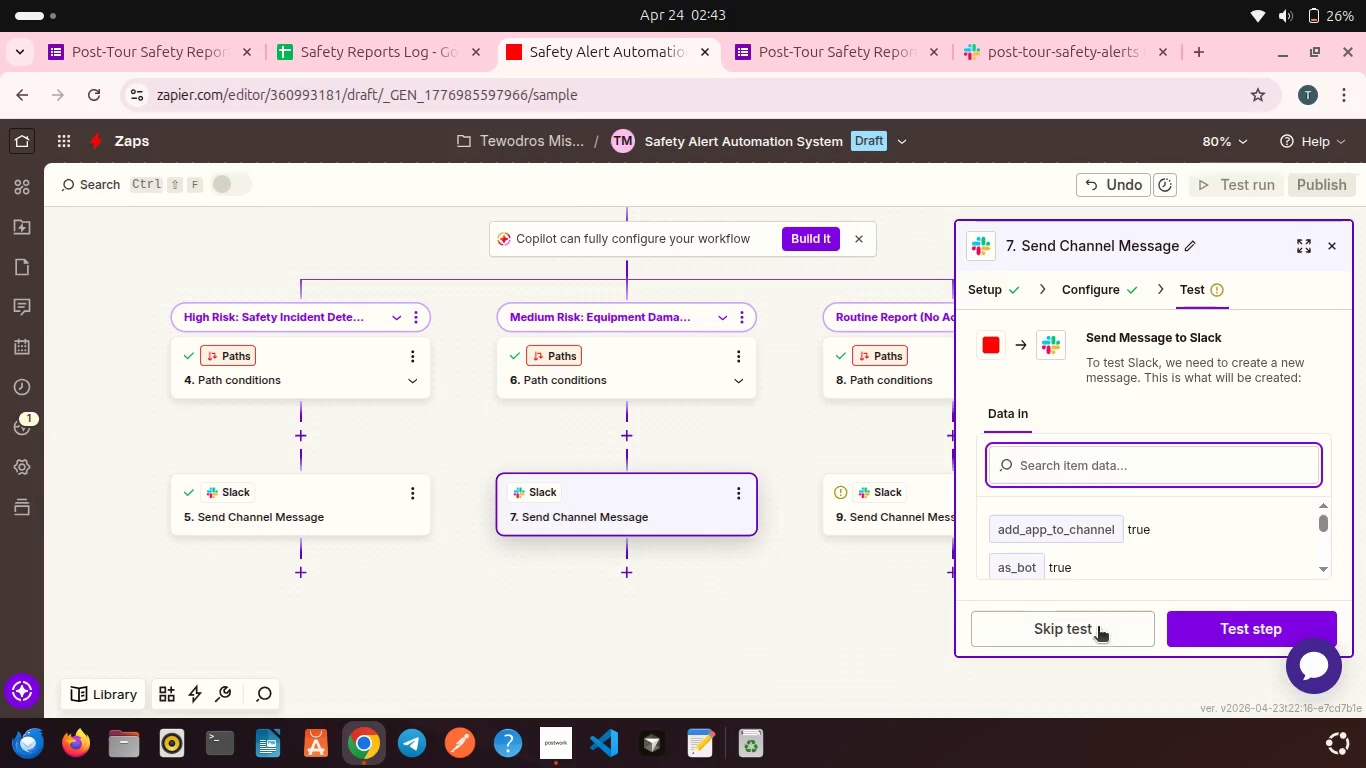 
left_click([1216, 630])
 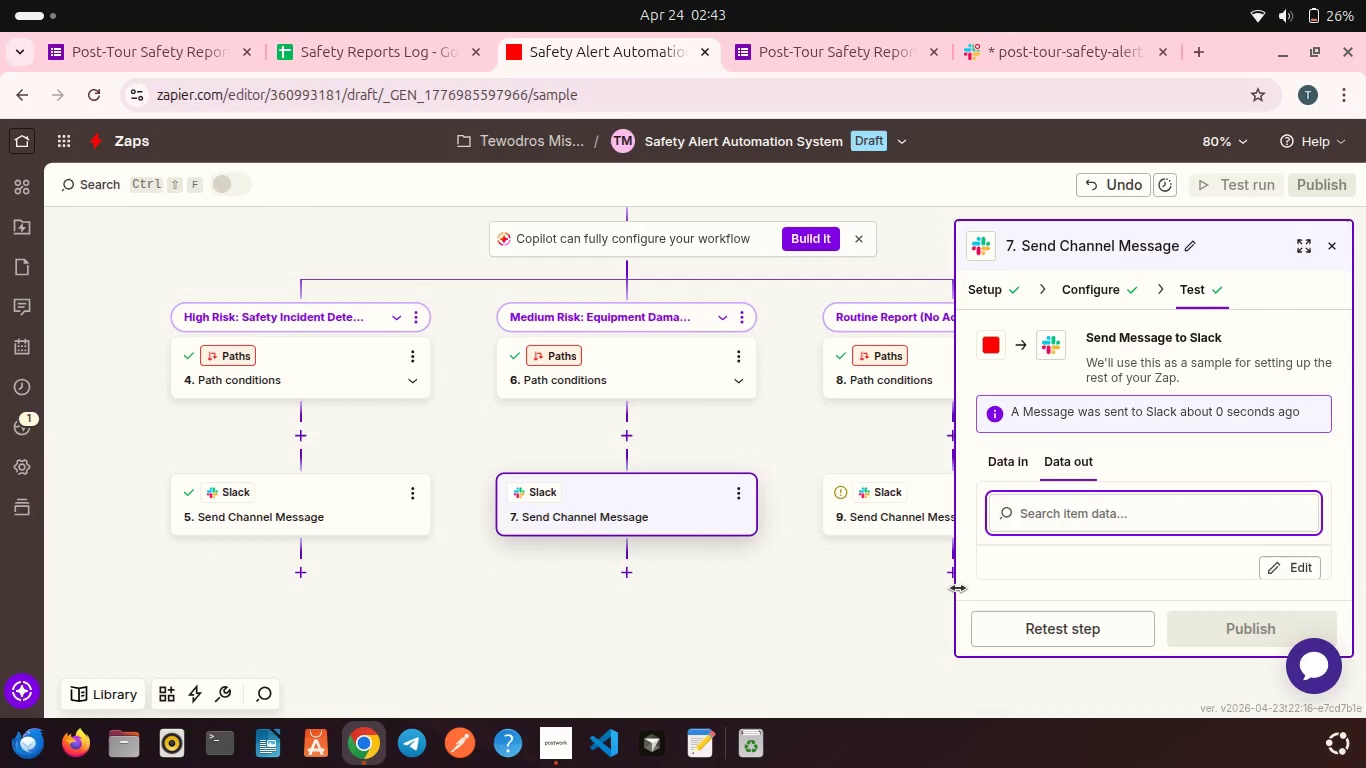 
wait(5.48)
 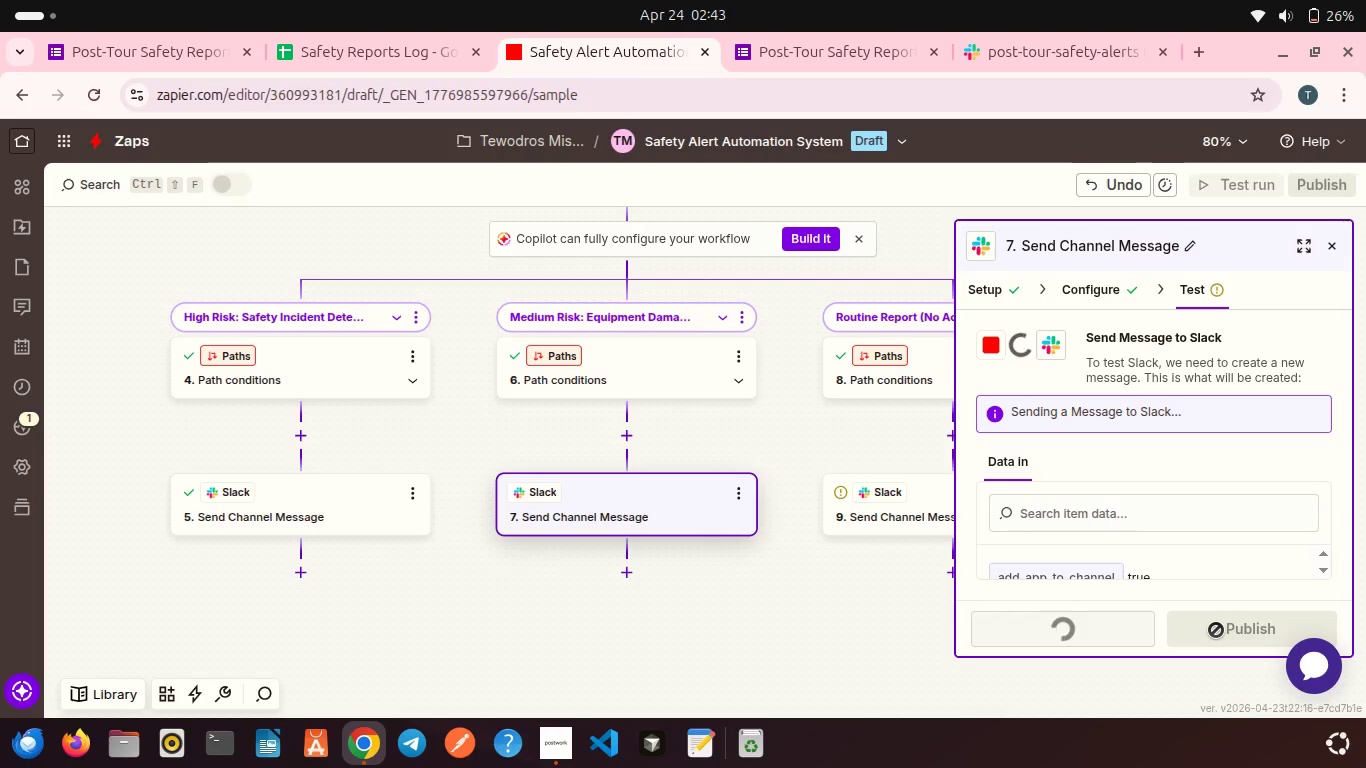 
left_click([907, 521])
 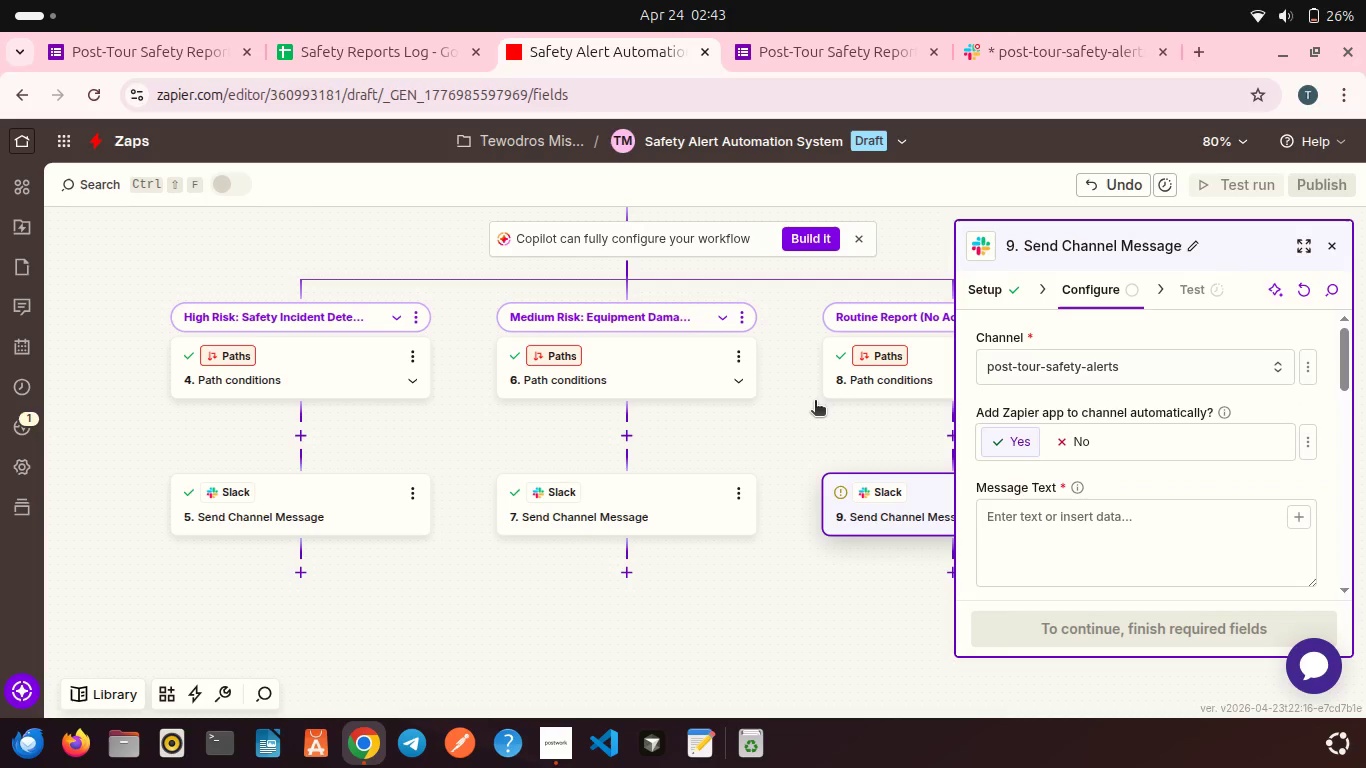 
scroll: coordinate [806, 406], scroll_direction: down, amount: 3.0
 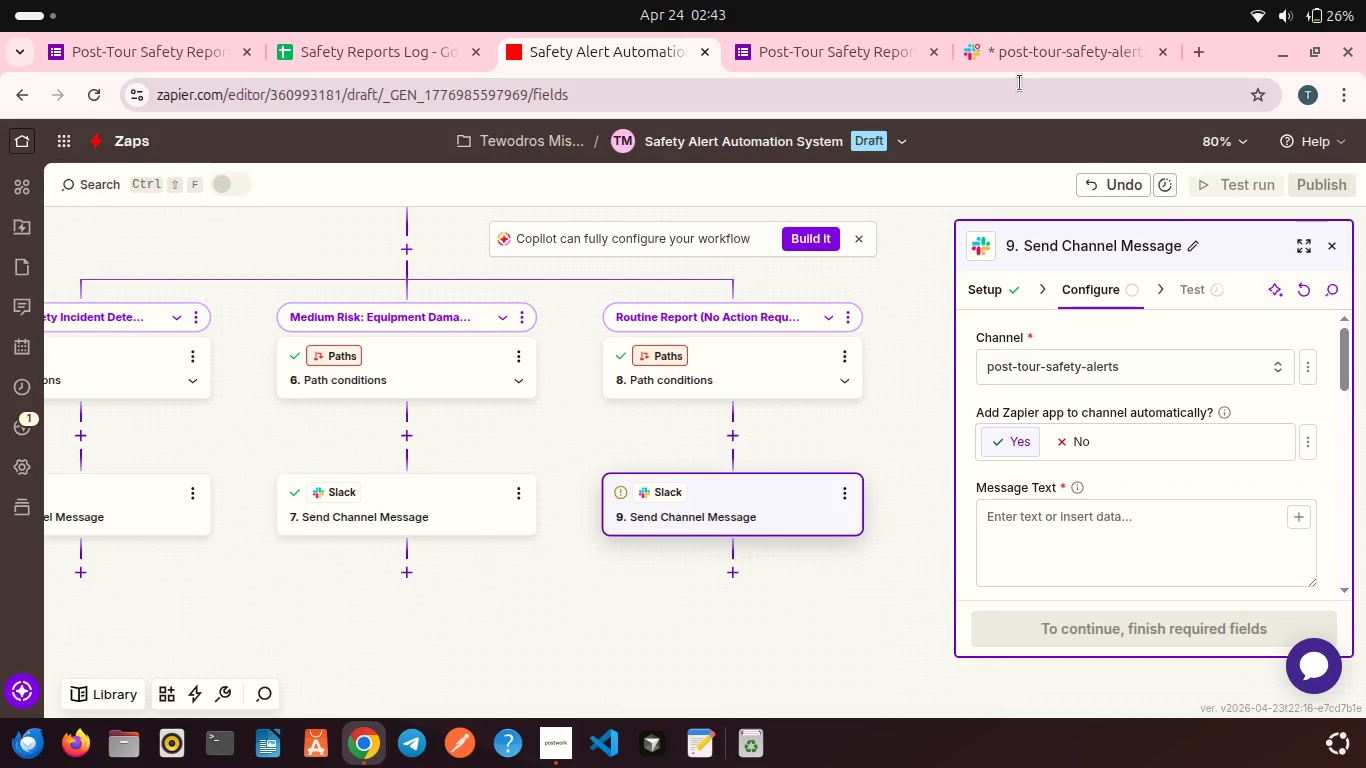 
left_click([1017, 49])
 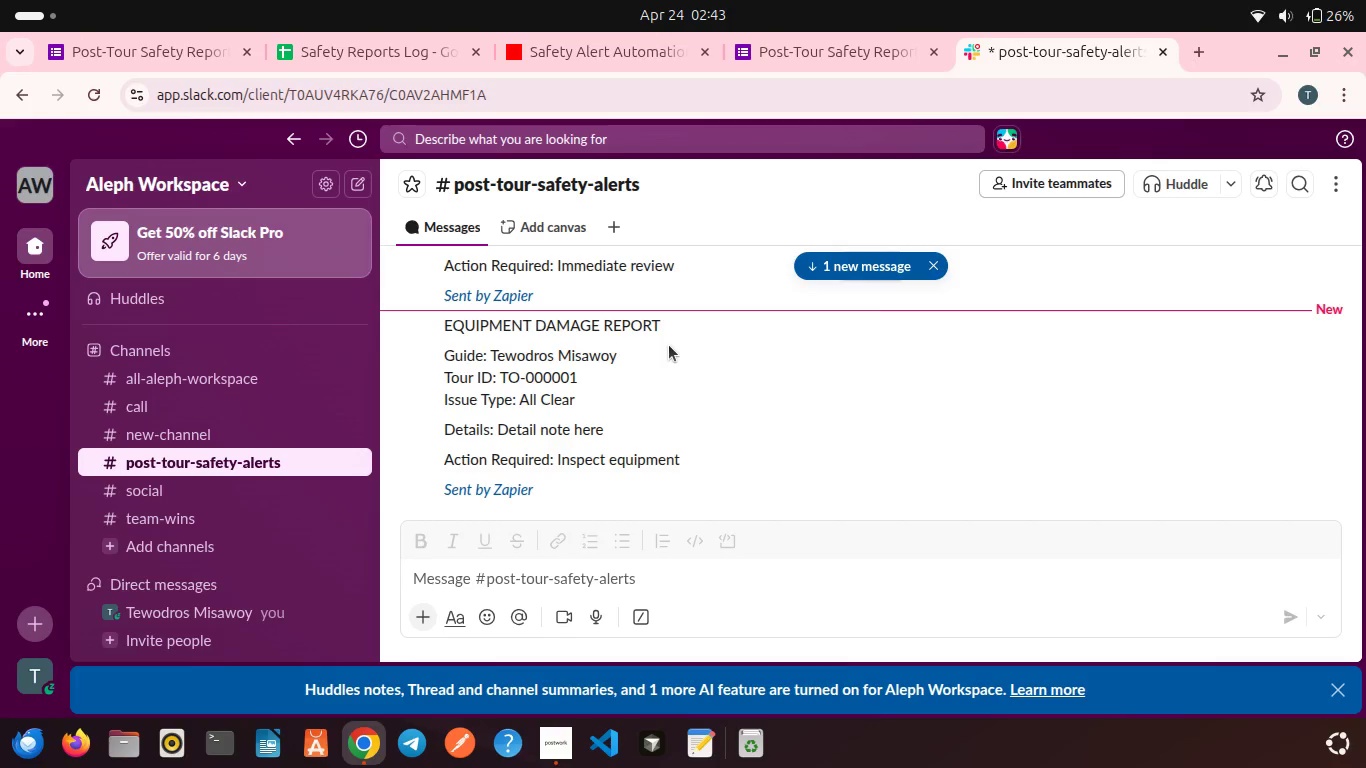 
scroll: coordinate [669, 345], scroll_direction: down, amount: 4.0
 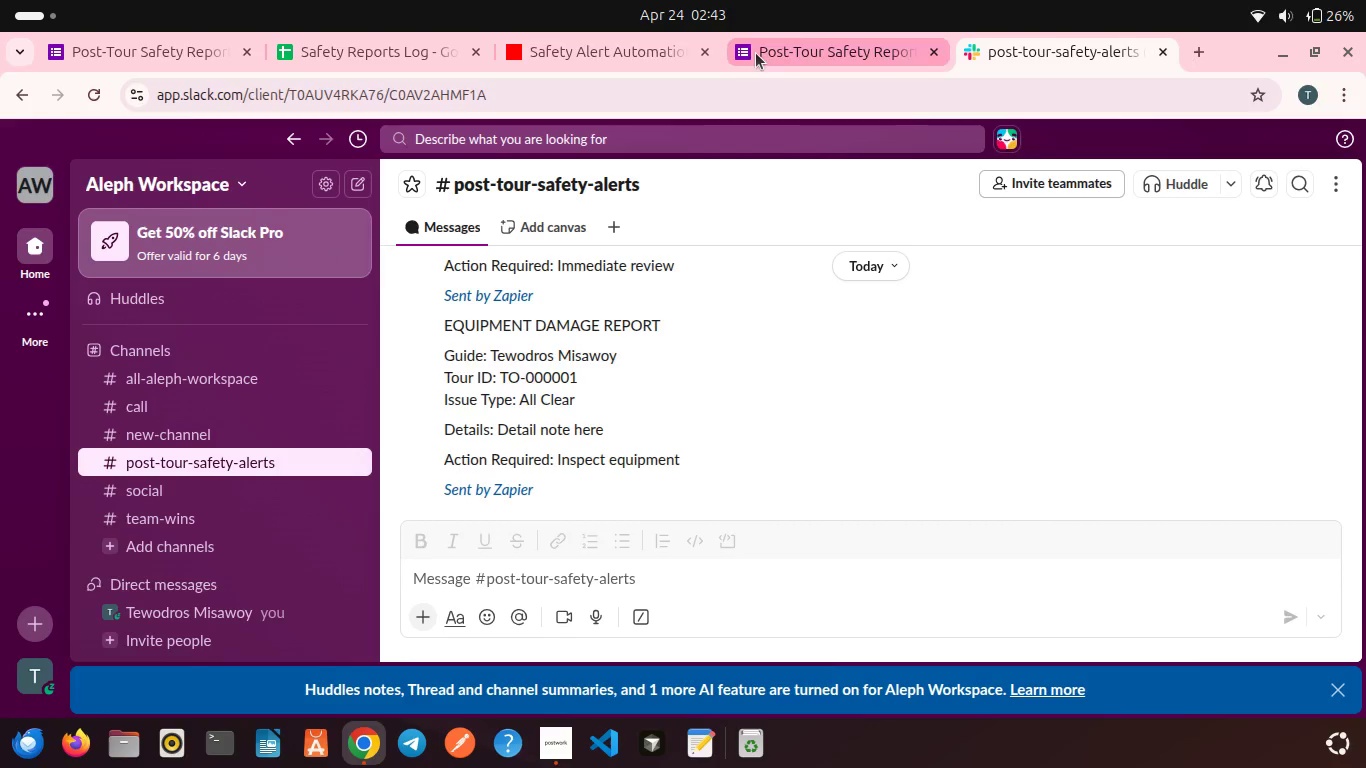 
left_click([608, 52])
 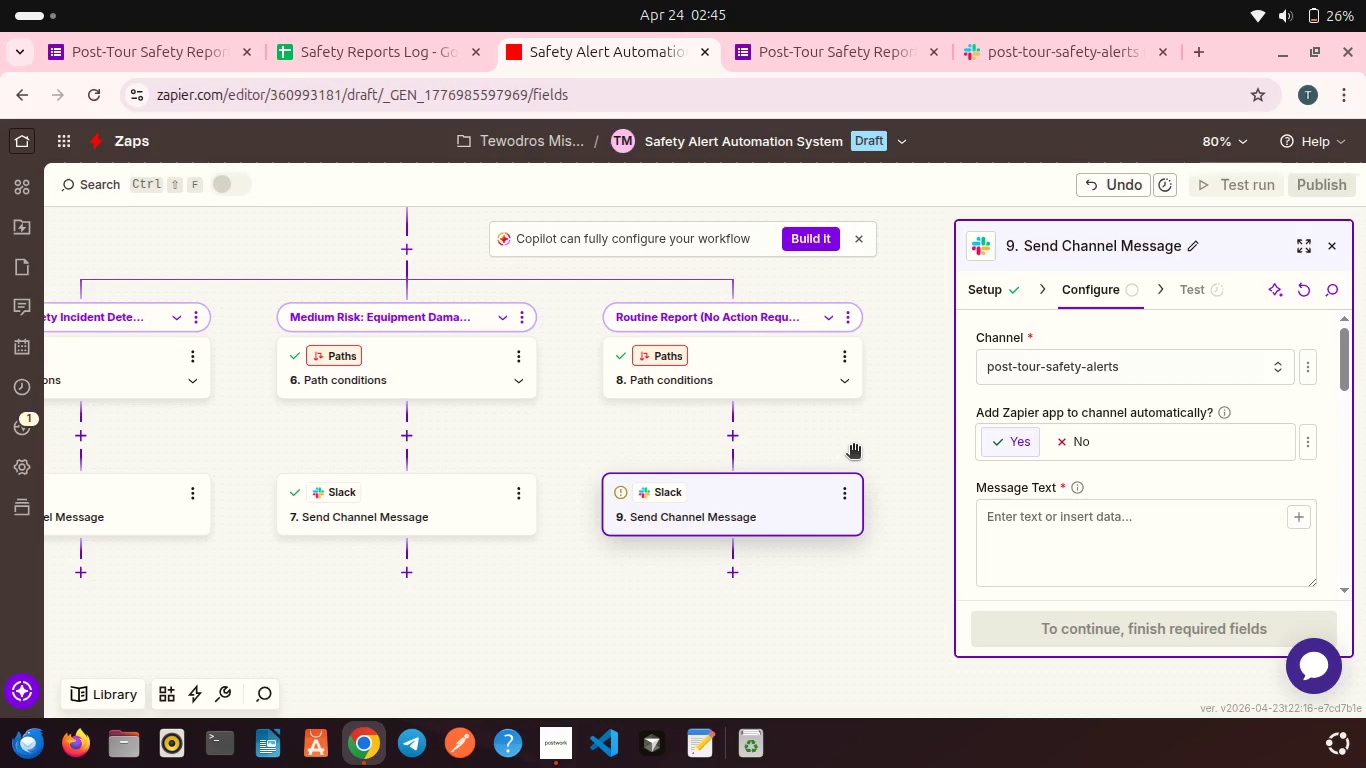 
wait(96.26)
 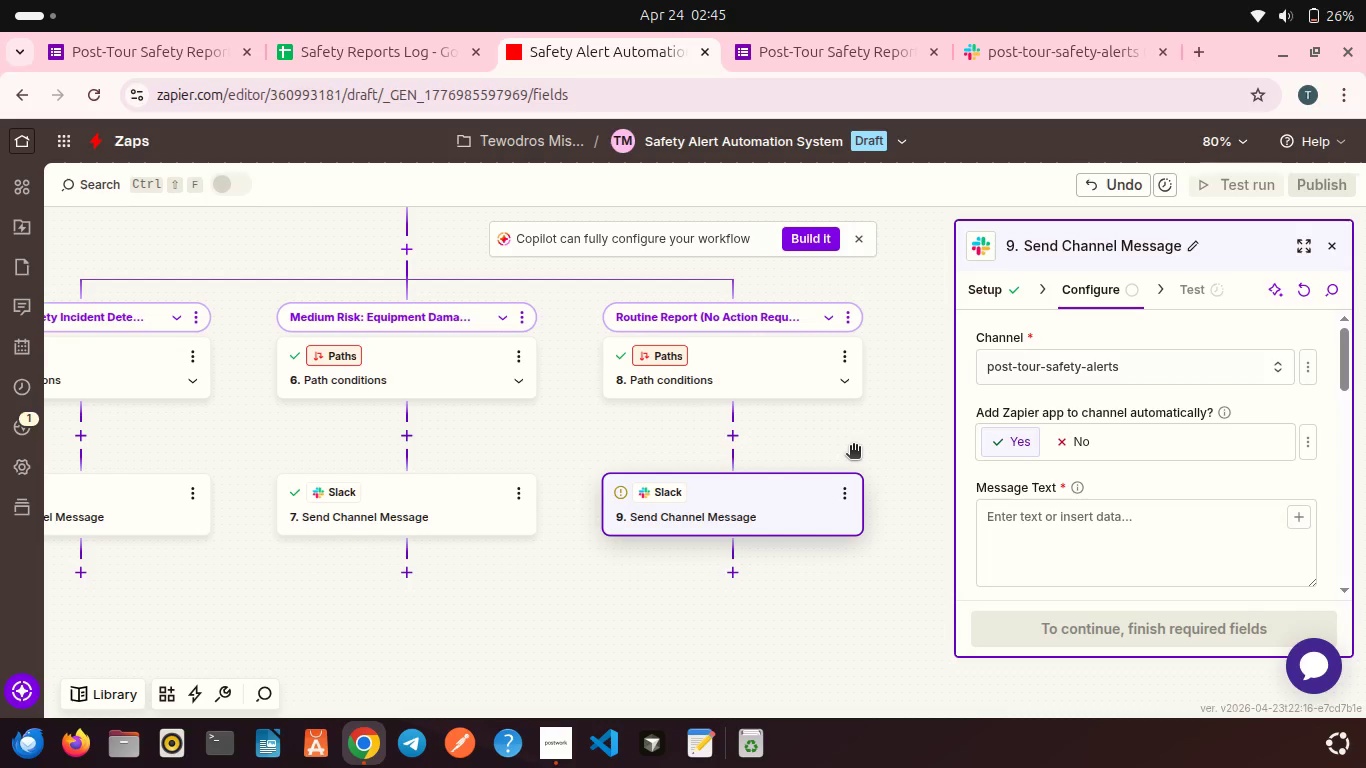 
scroll: coordinate [649, 402], scroll_direction: up, amount: 1.0
 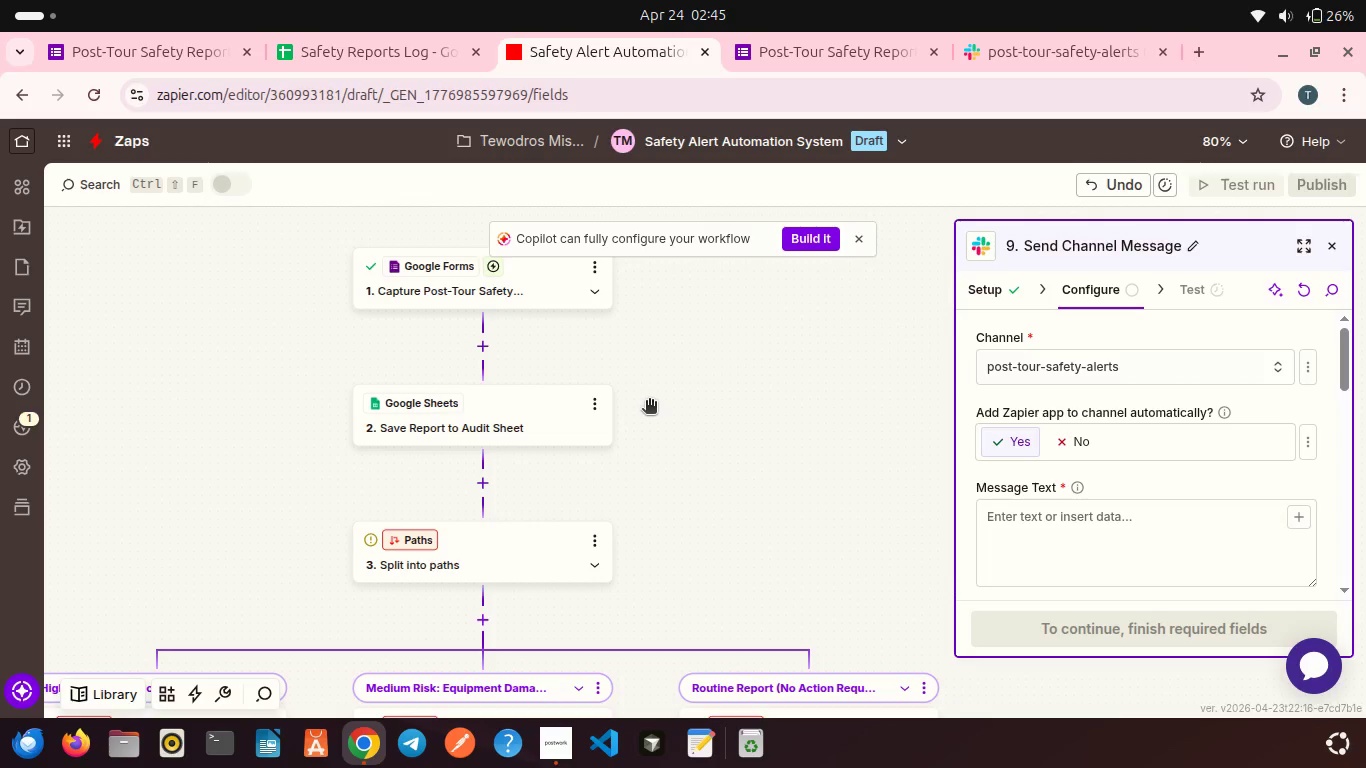 
scroll: coordinate [649, 402], scroll_direction: down, amount: 5.0
 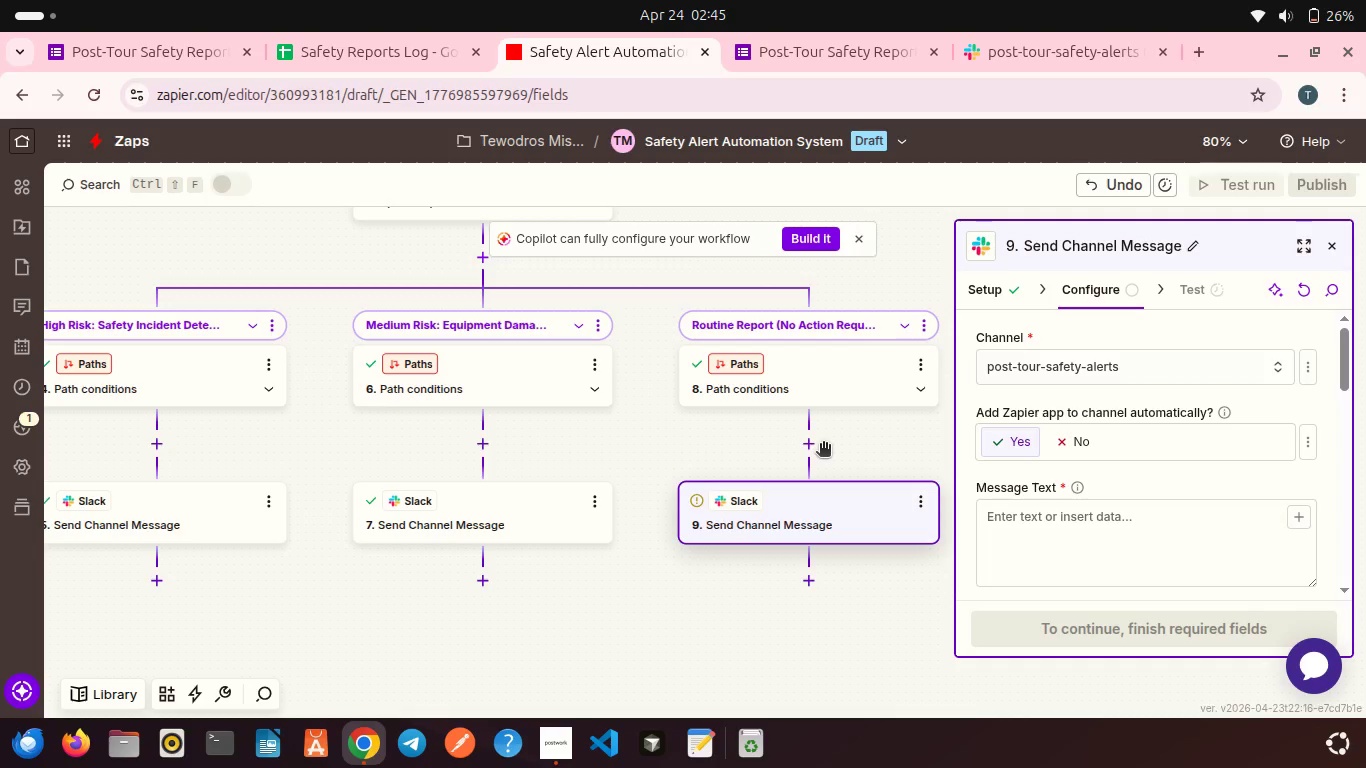 
wait(31.74)
 